 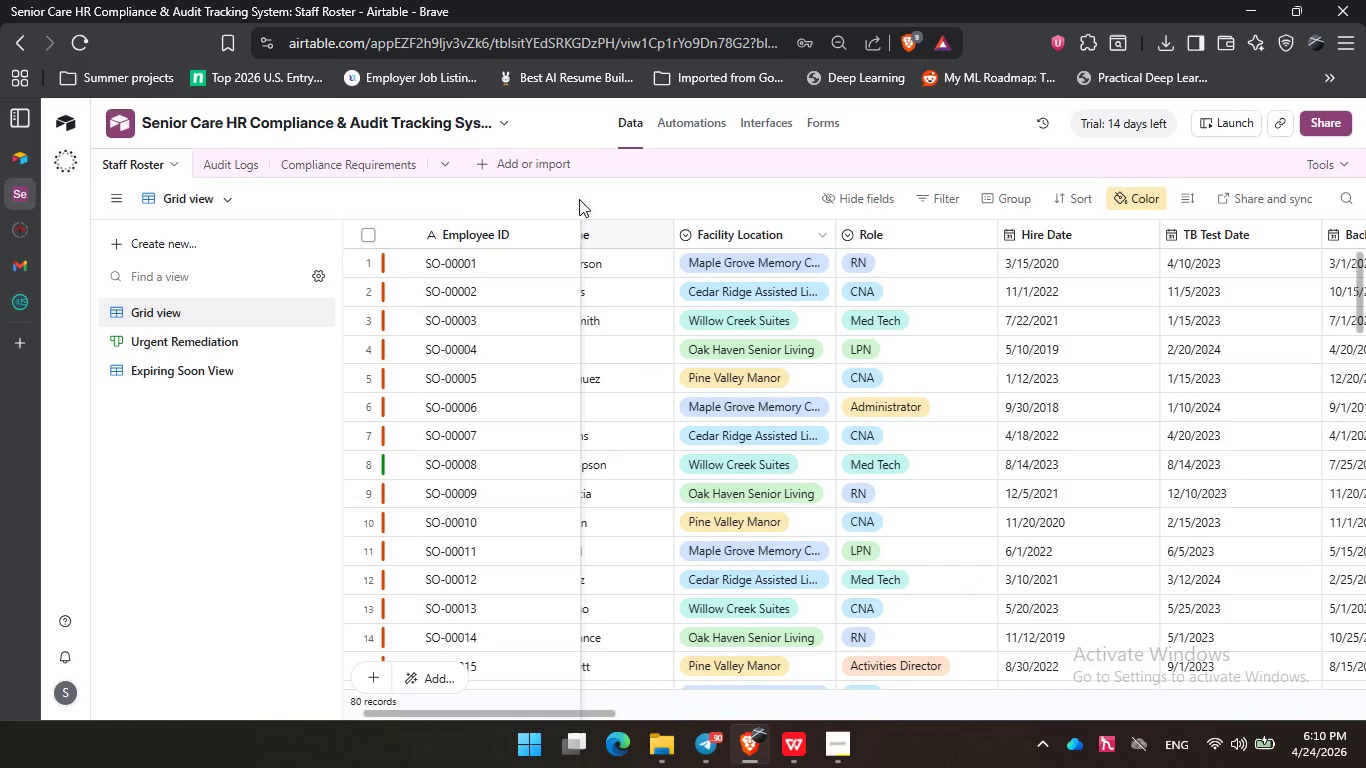 
left_click([213, 335])
 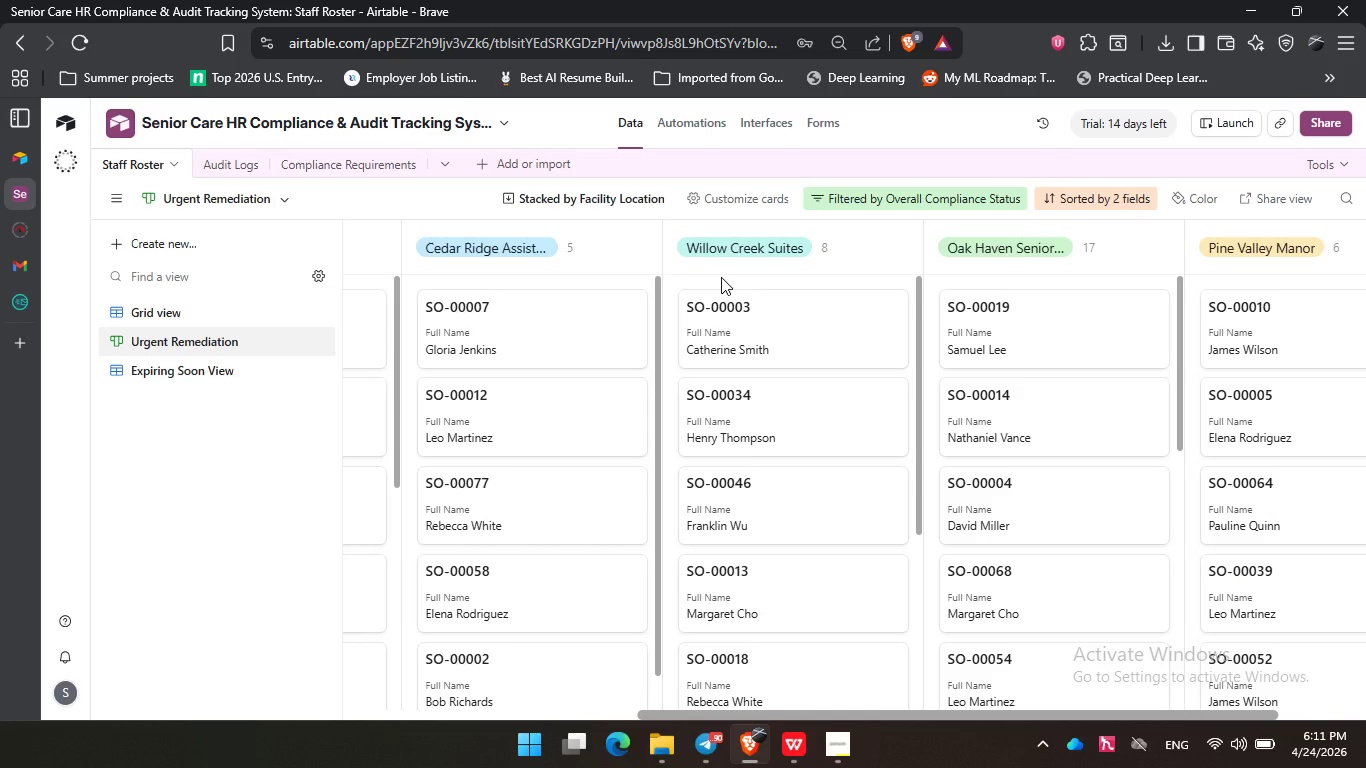 
wait(32.06)
 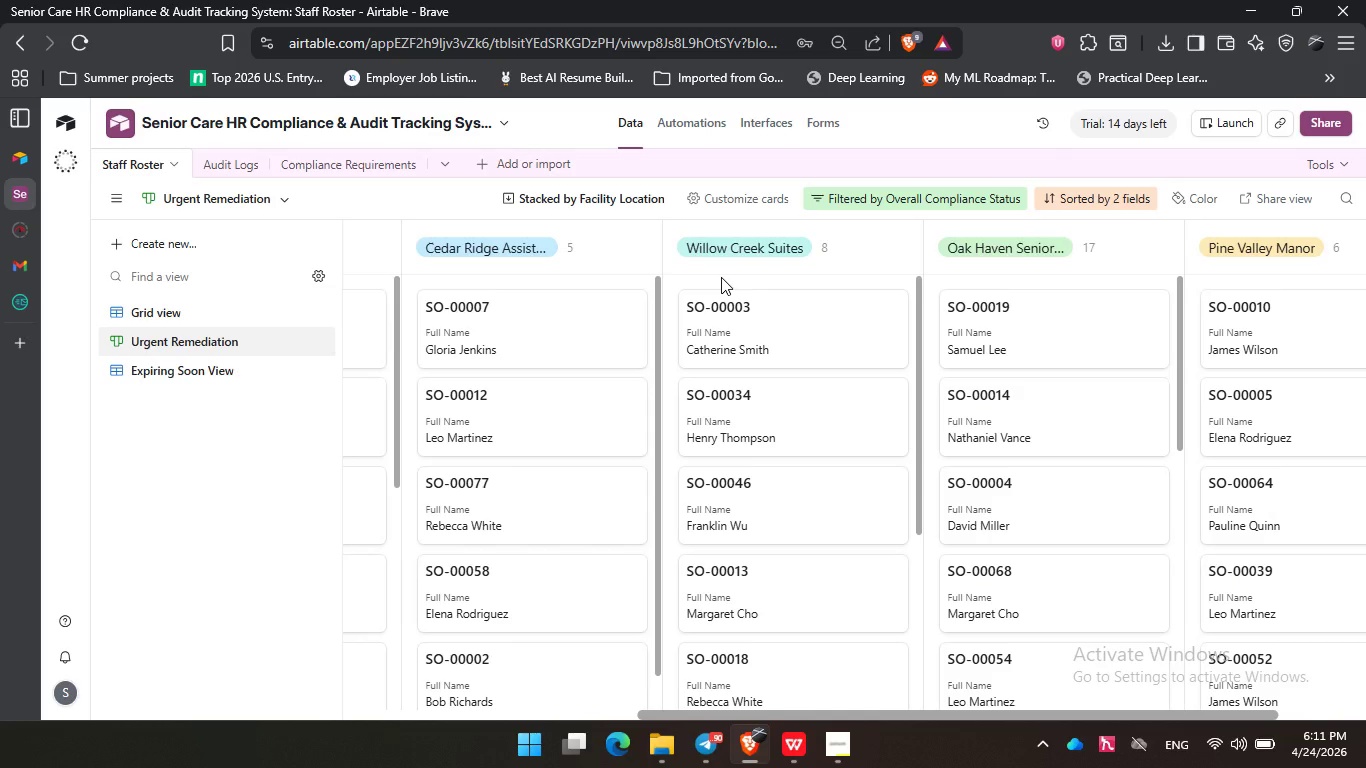 
left_click([245, 428])
 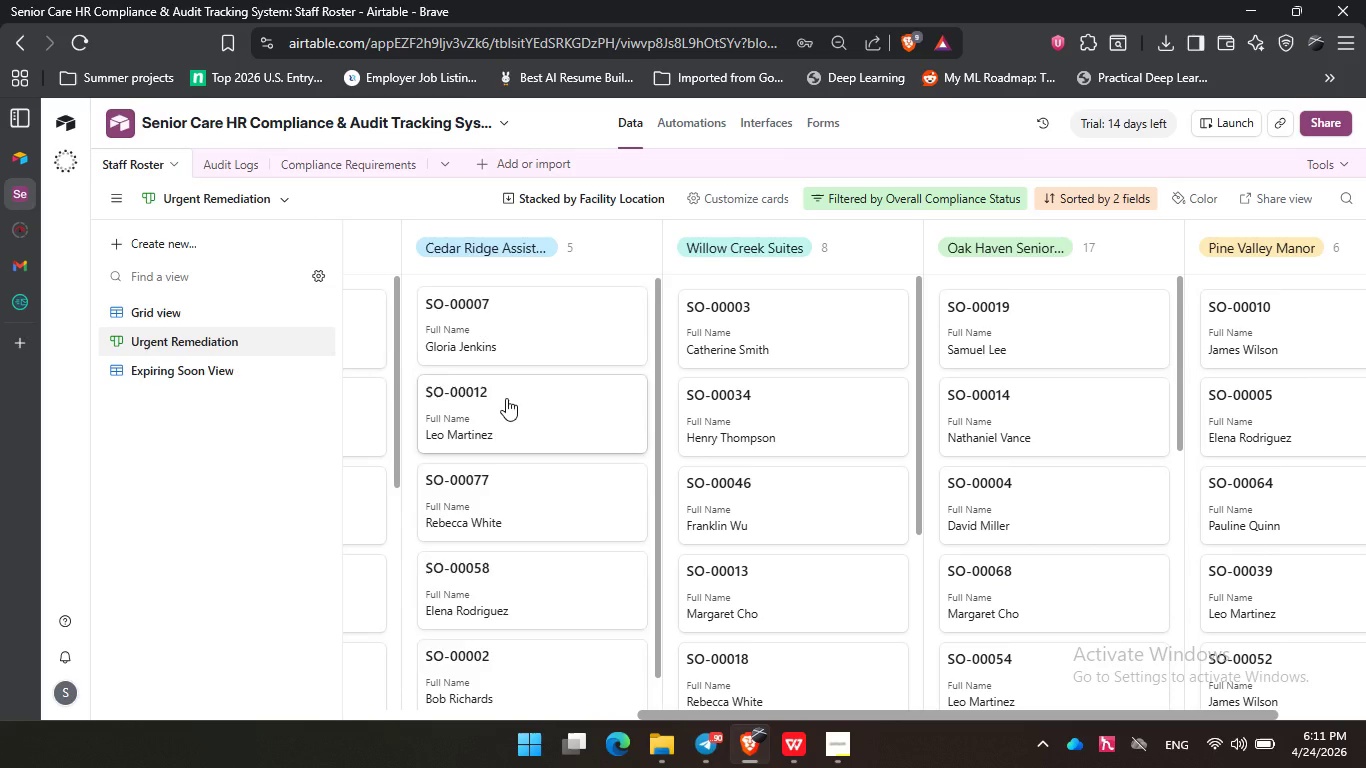 
scroll: coordinate [567, 494], scroll_direction: none, amount: 0.0
 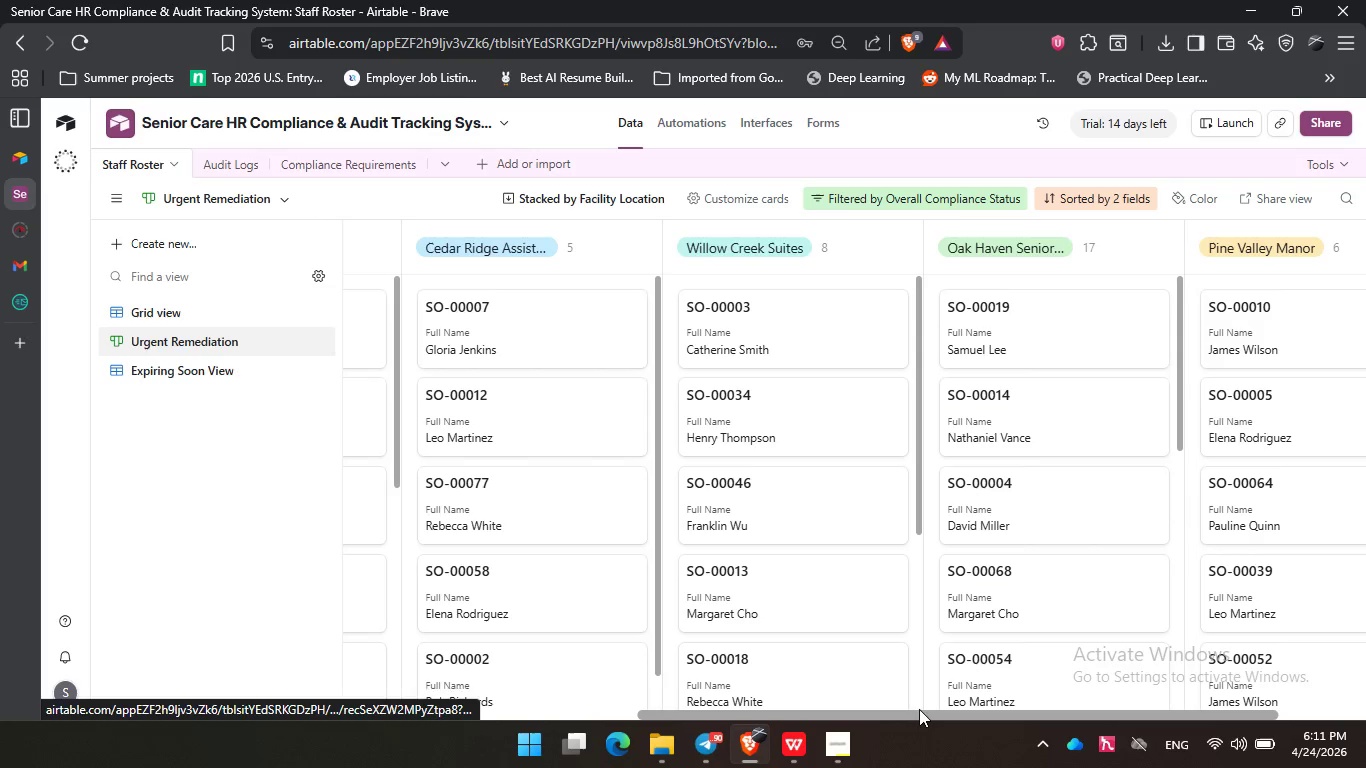 
left_click_drag(start_coordinate=[926, 712], to_coordinate=[568, 744])
 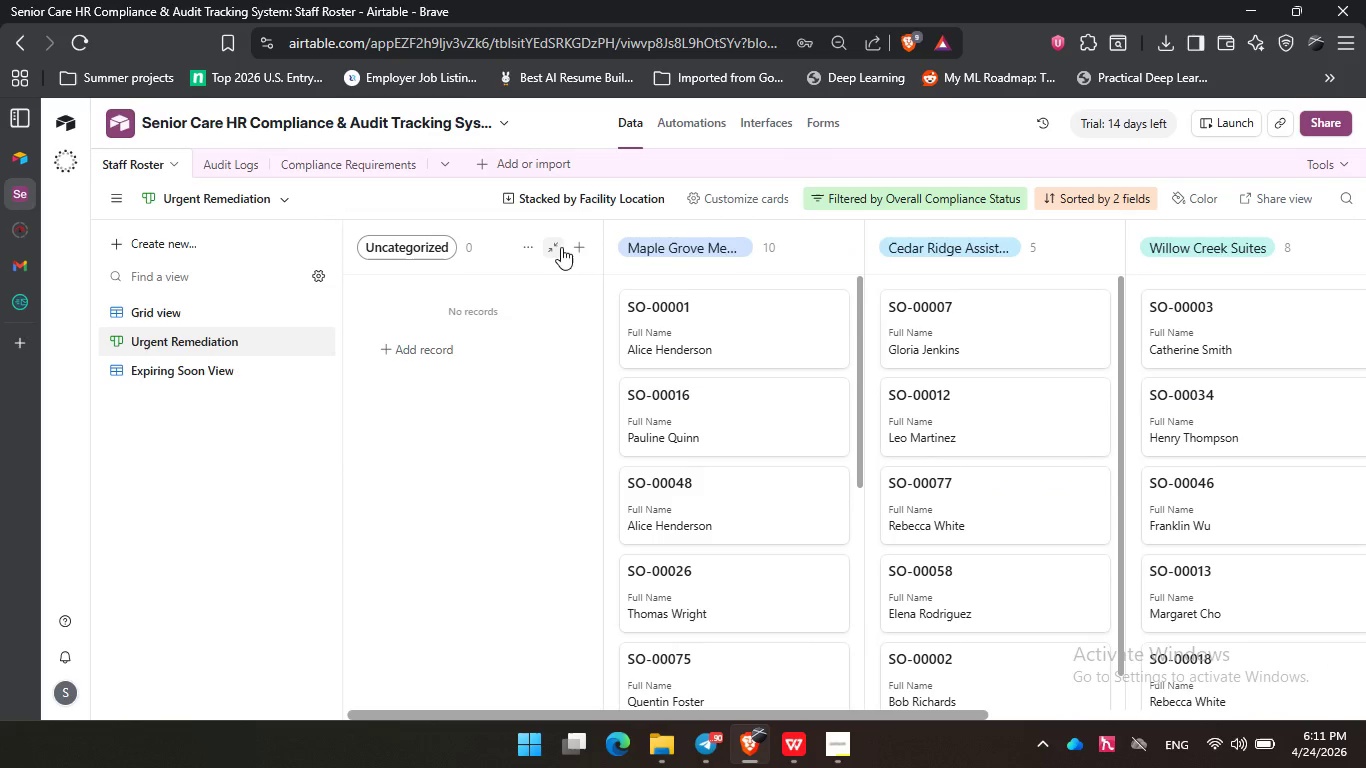 
left_click([556, 247])
 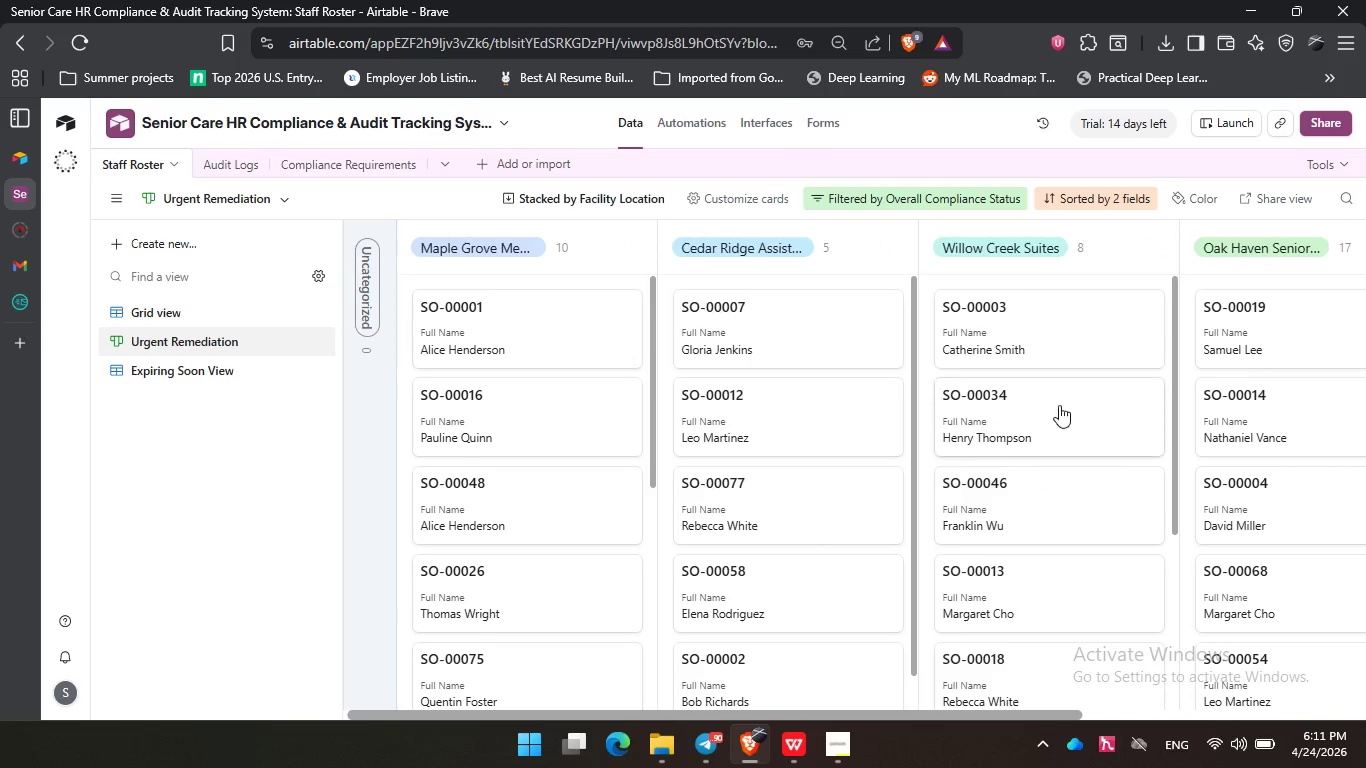 
scroll: coordinate [1060, 422], scroll_direction: up, amount: 3.0
 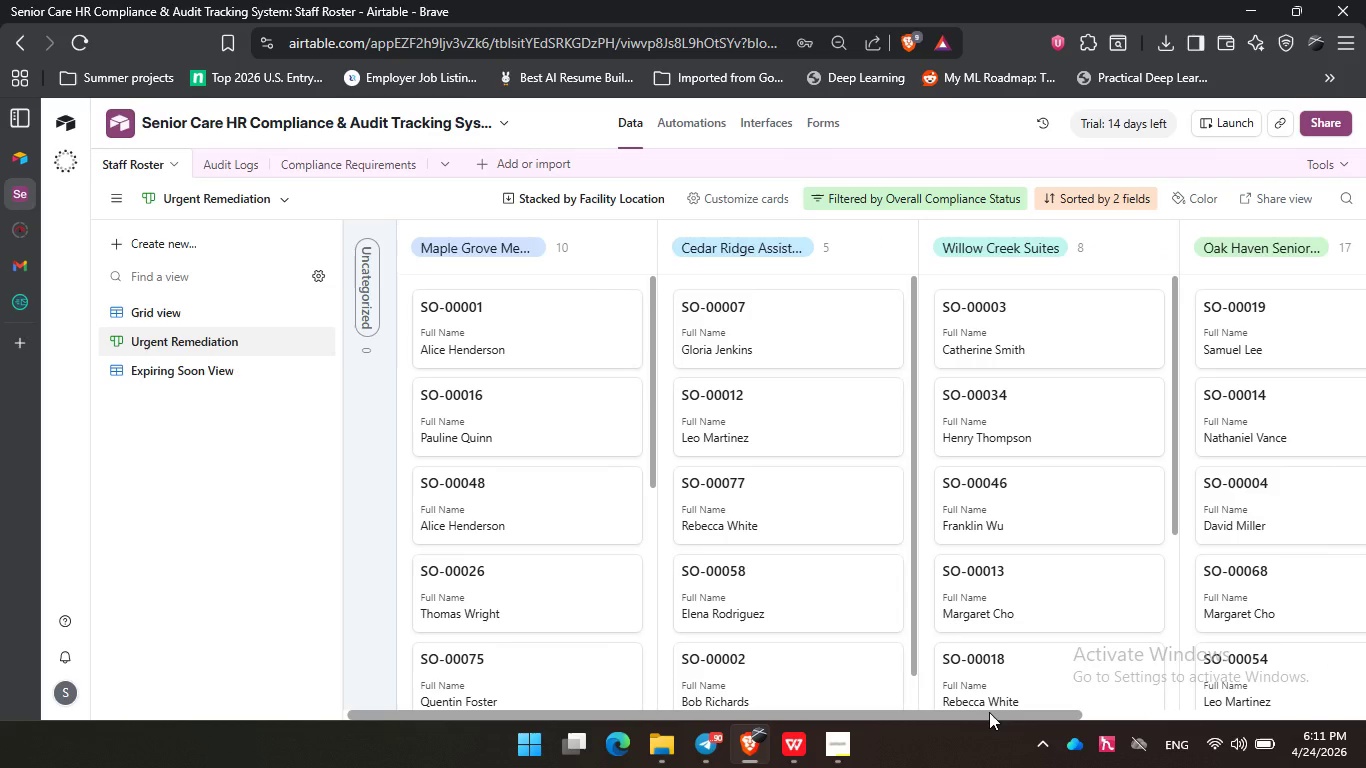 
left_click_drag(start_coordinate=[989, 713], to_coordinate=[789, 716])
 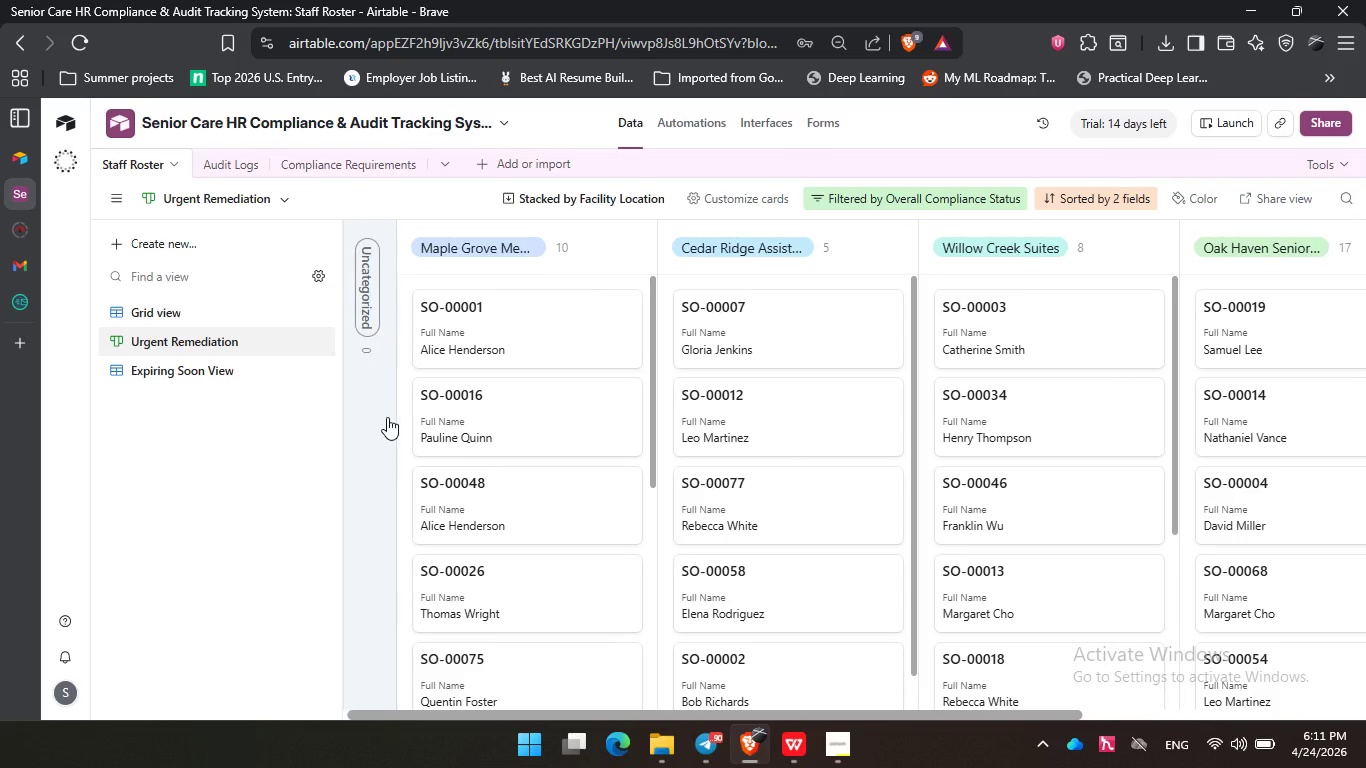 
left_click([387, 417])
 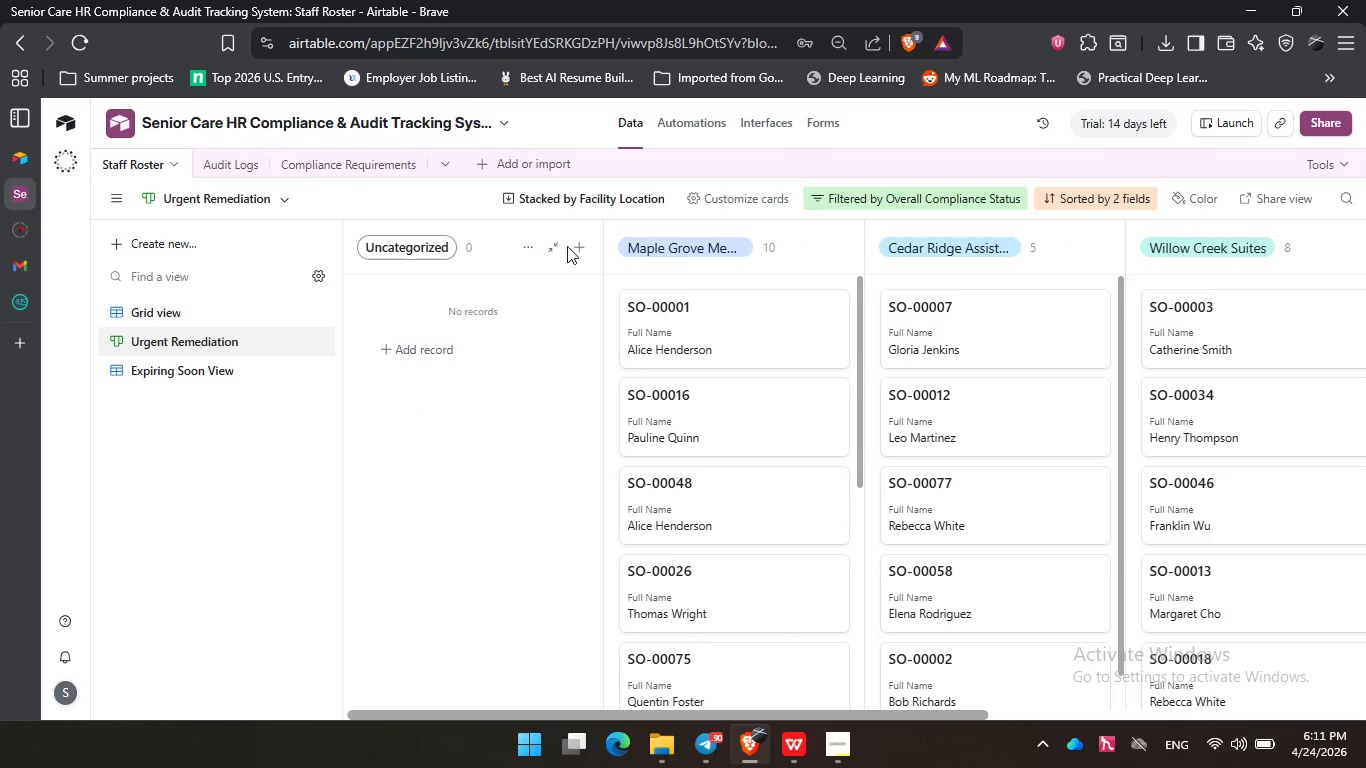 
left_click([557, 253])
 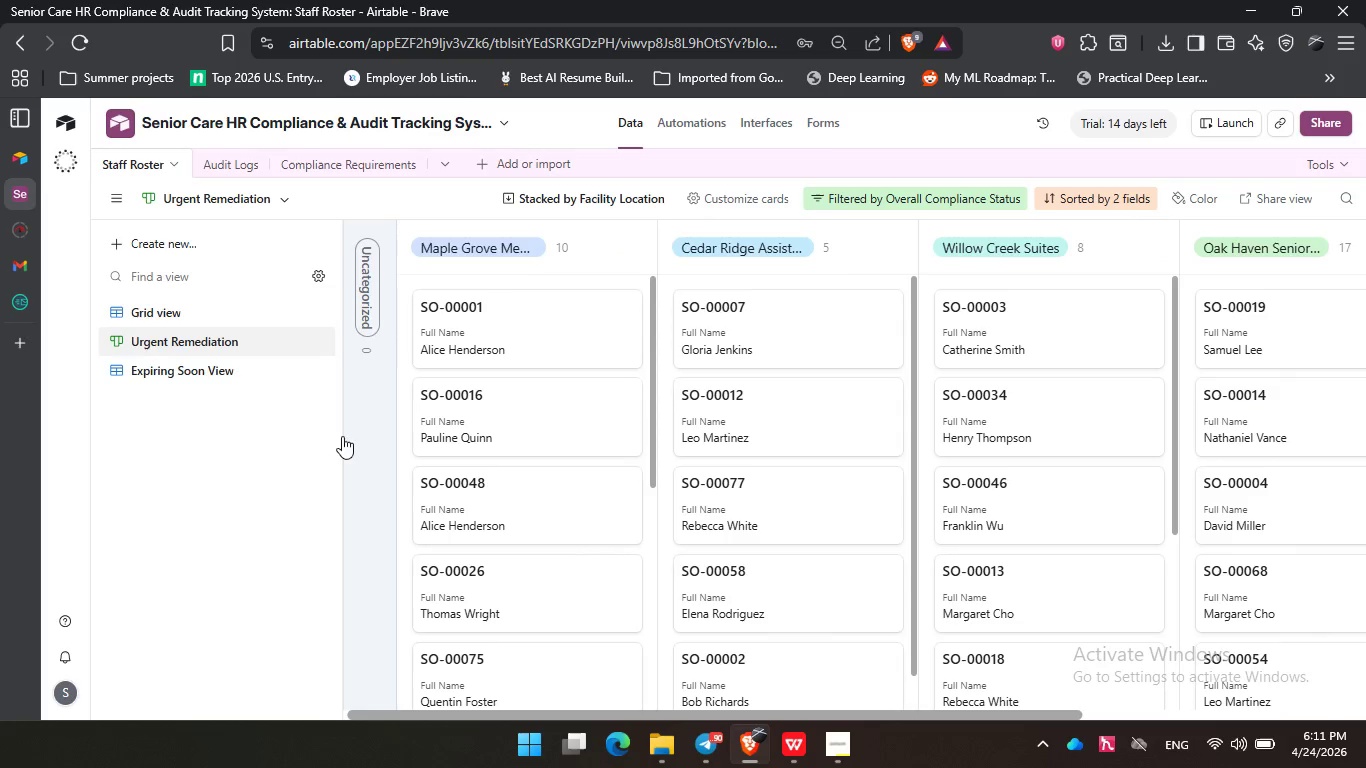 
left_click([193, 360])
 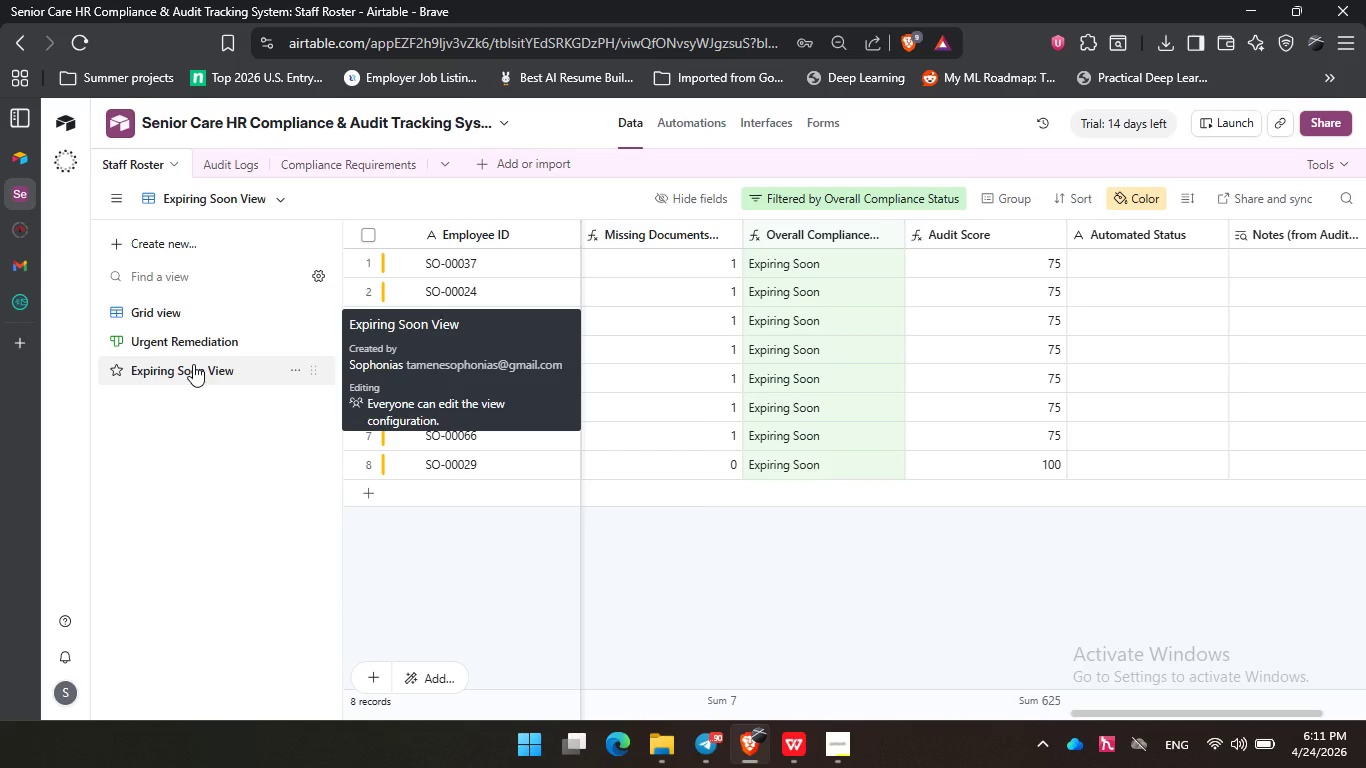 
wait(8.31)
 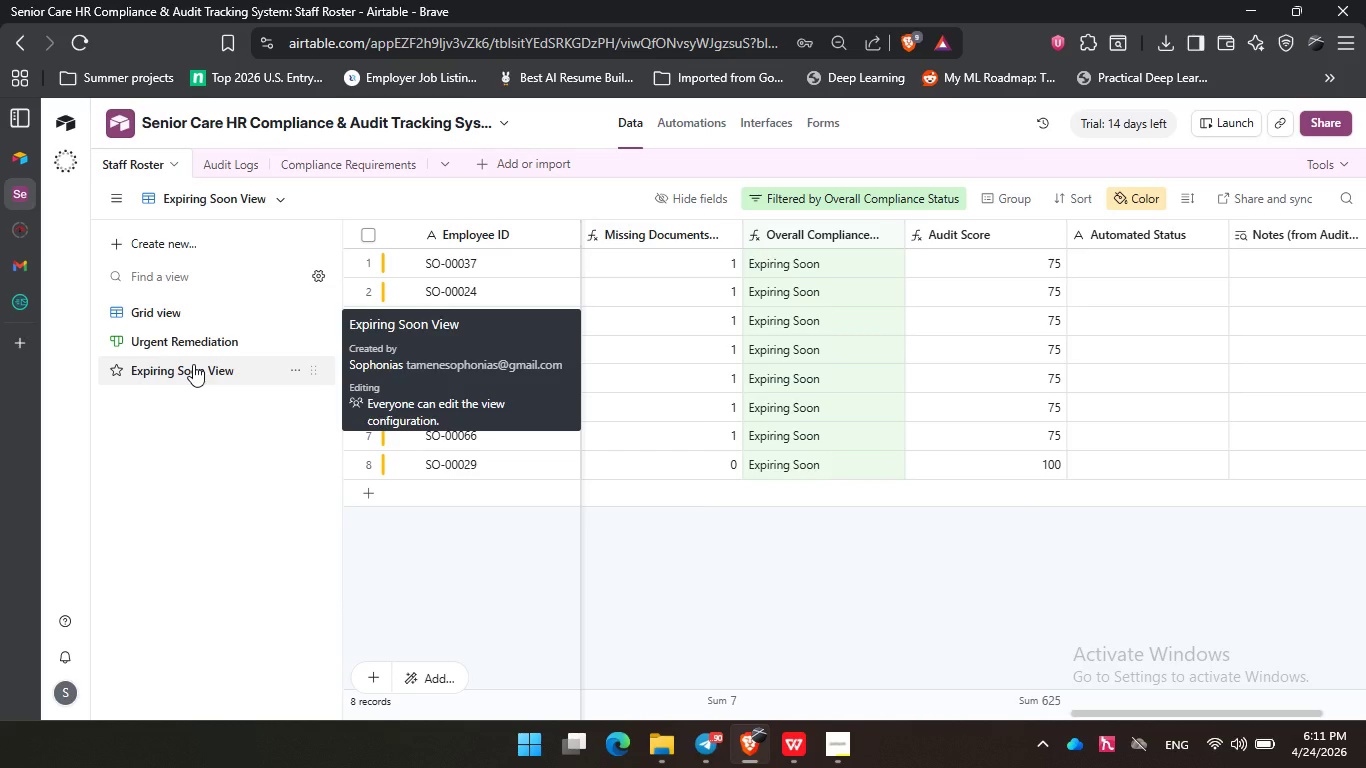 
left_click([777, 588])
 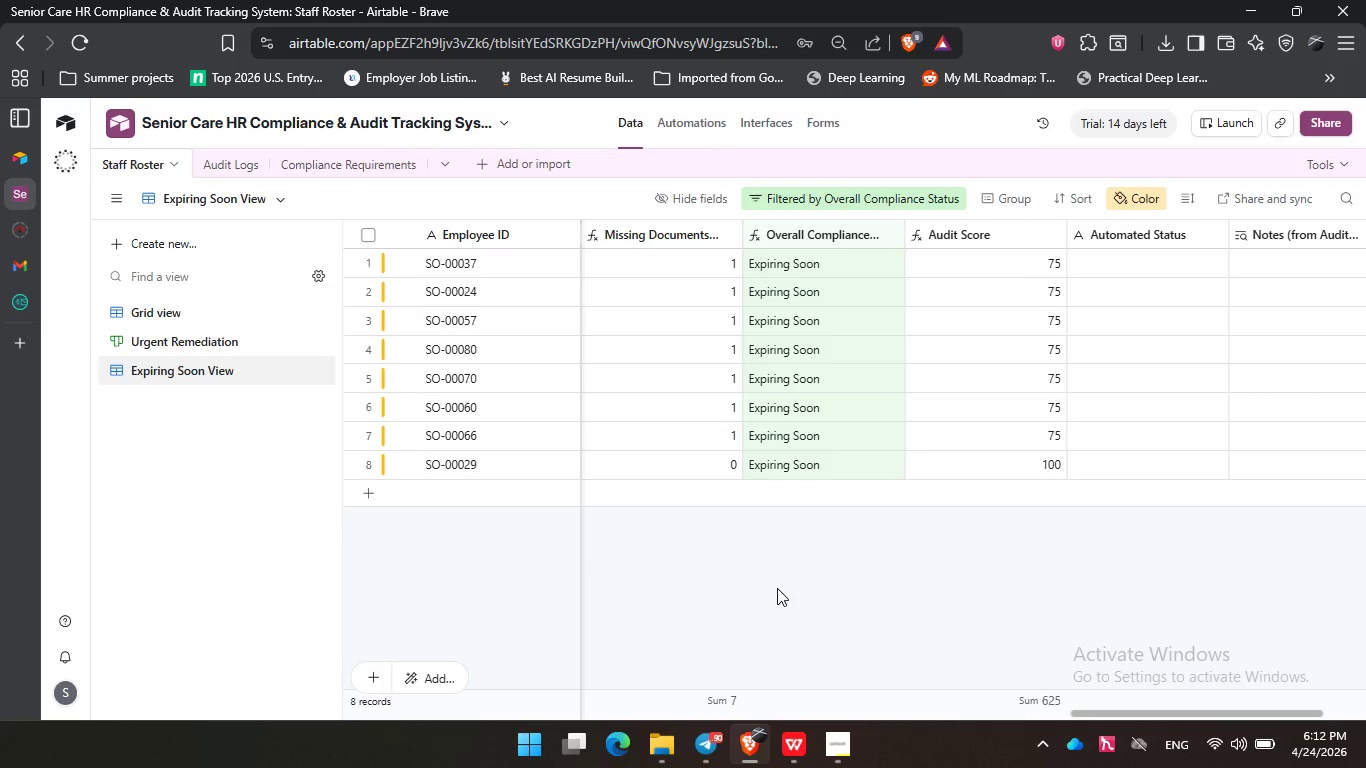 
wait(18.05)
 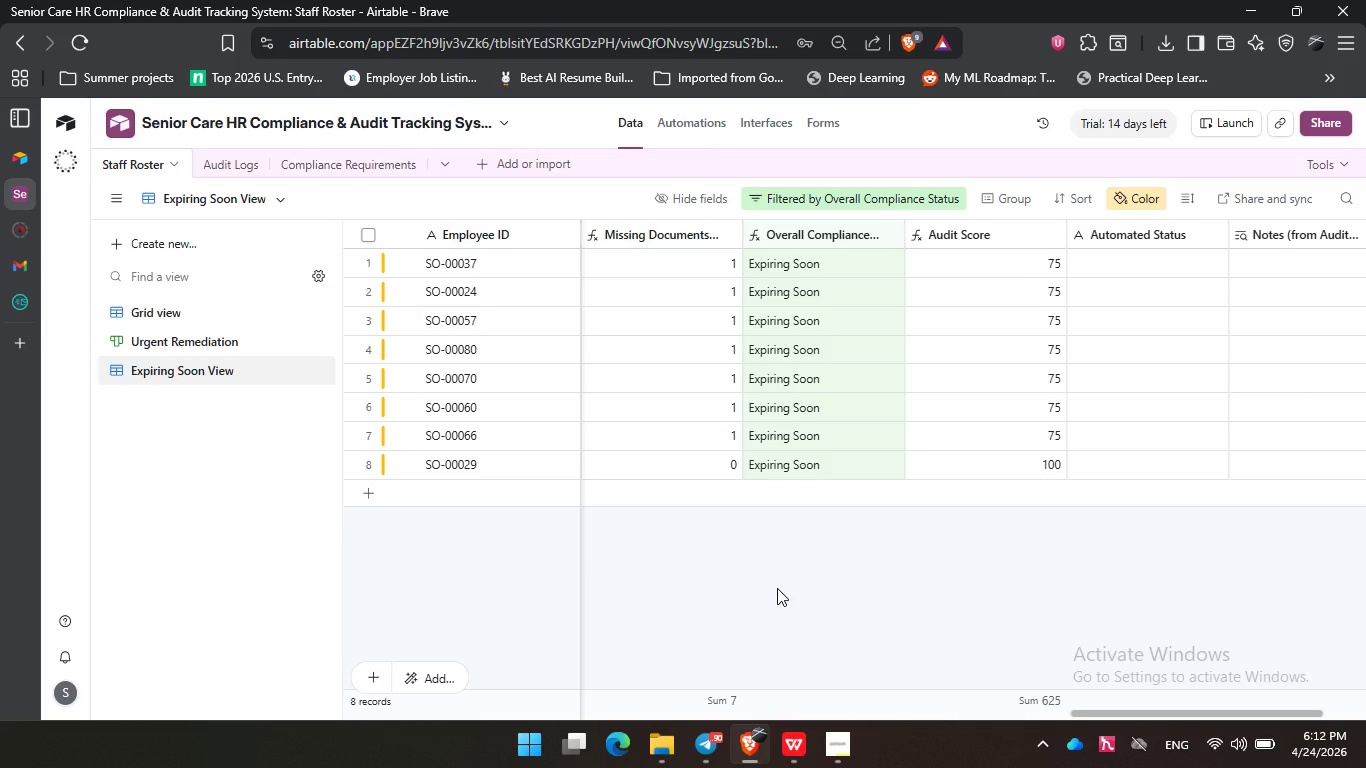 
left_click([272, 510])
 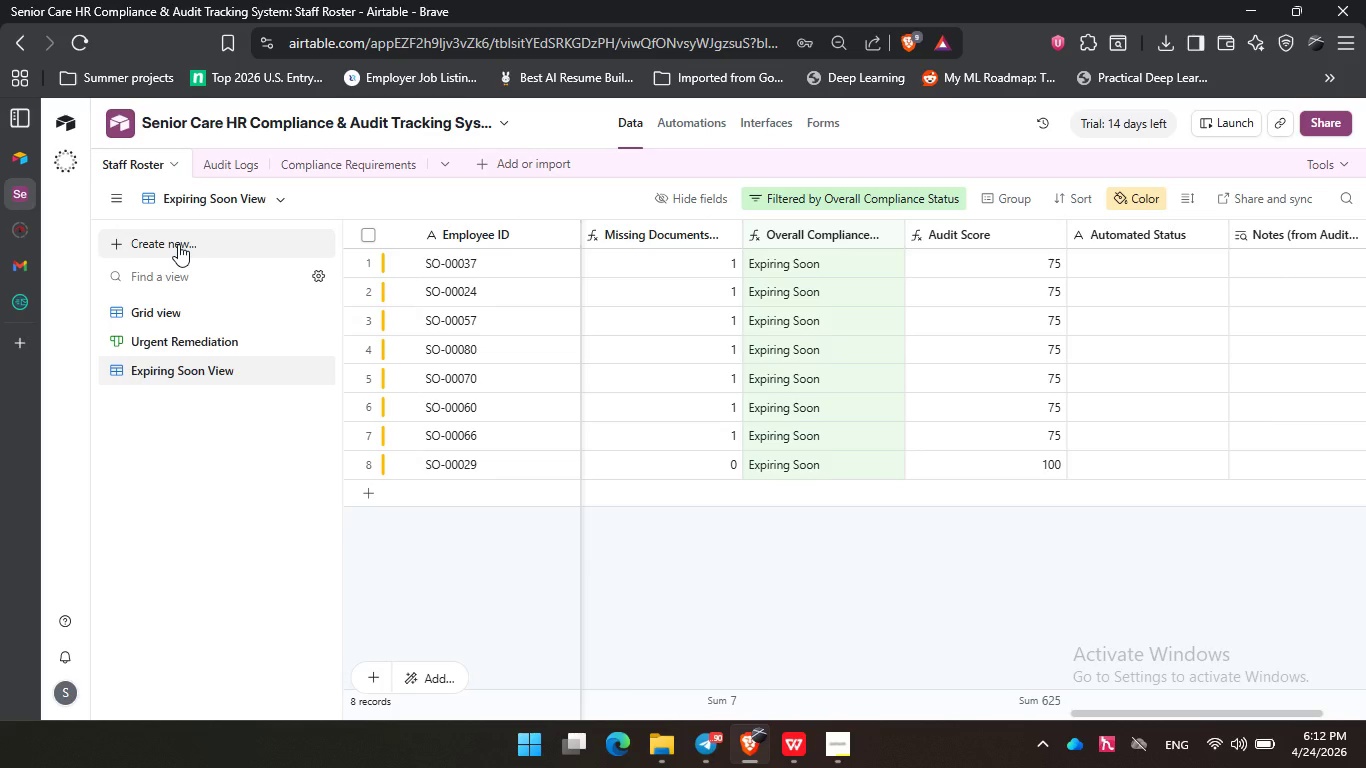 
wait(6.83)
 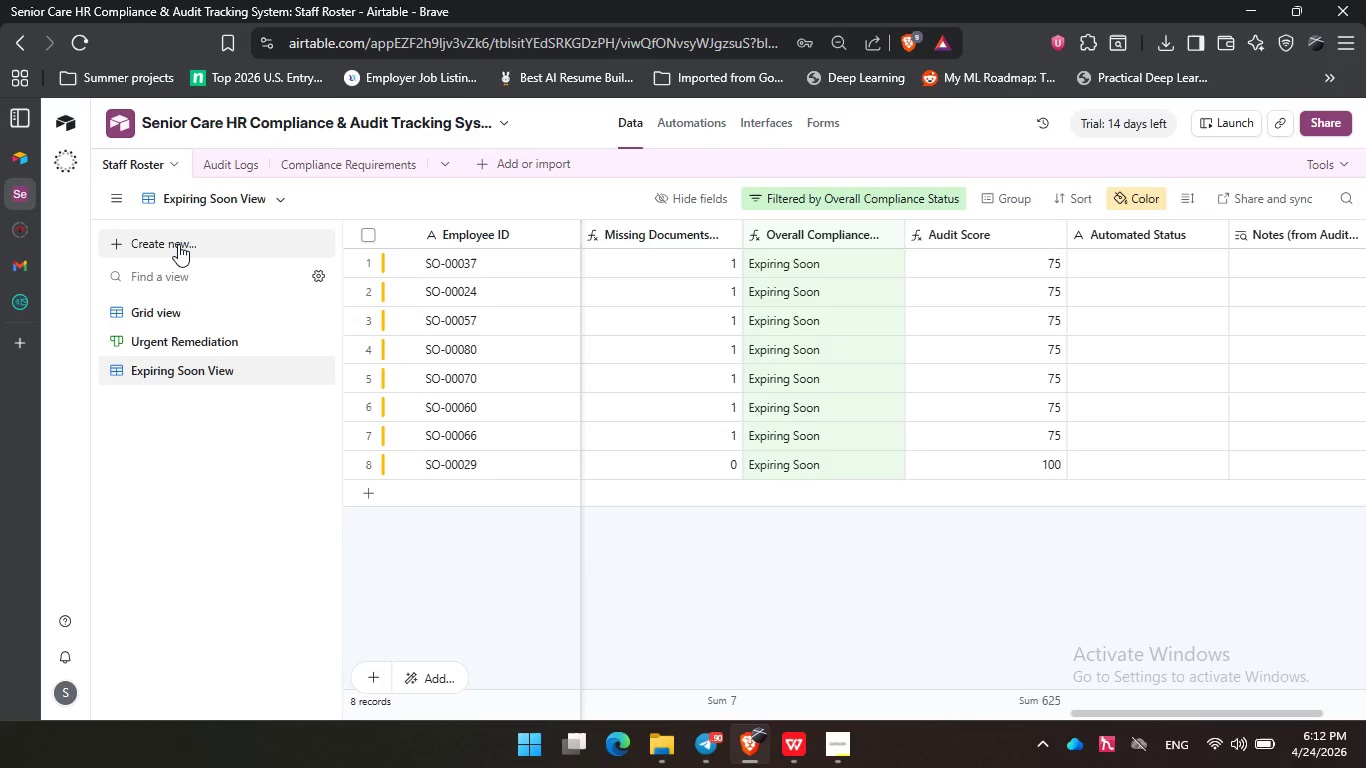 
left_click([178, 244])
 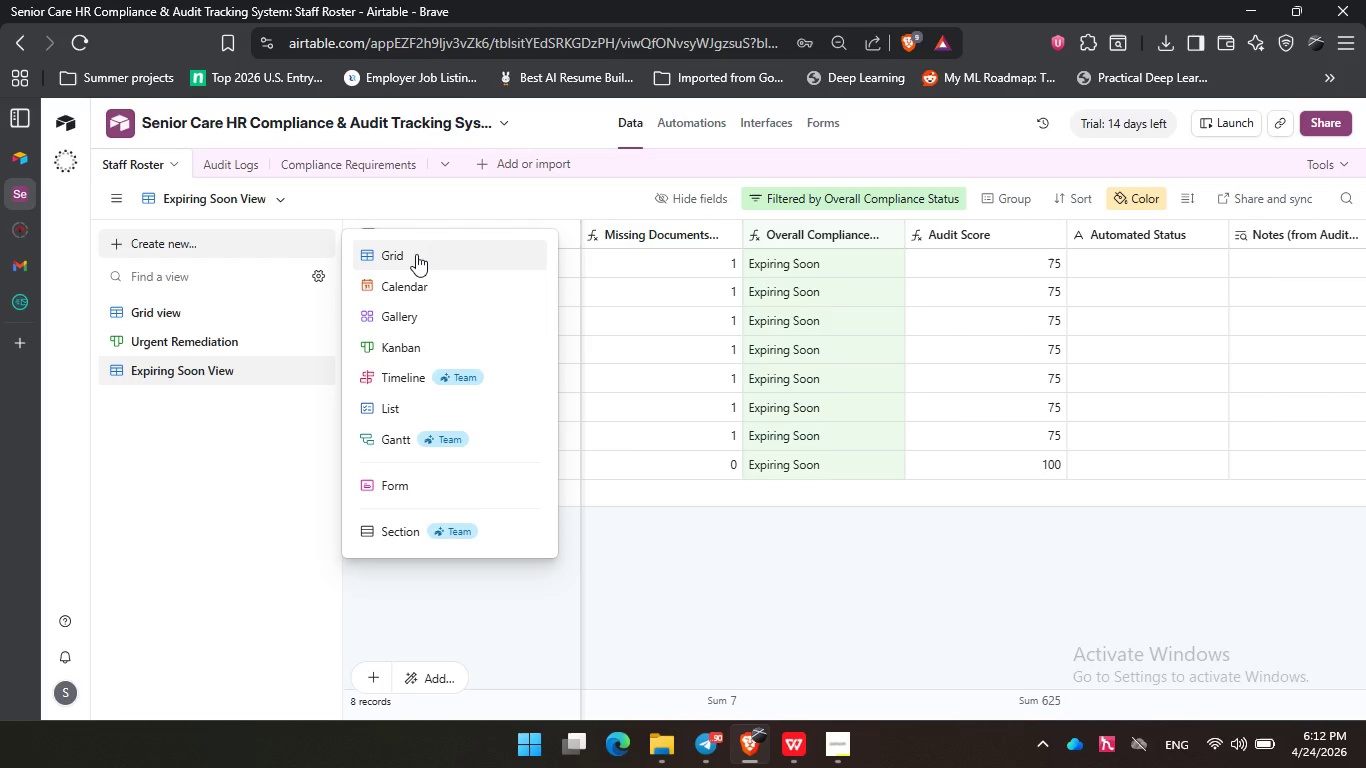 
wait(5.86)
 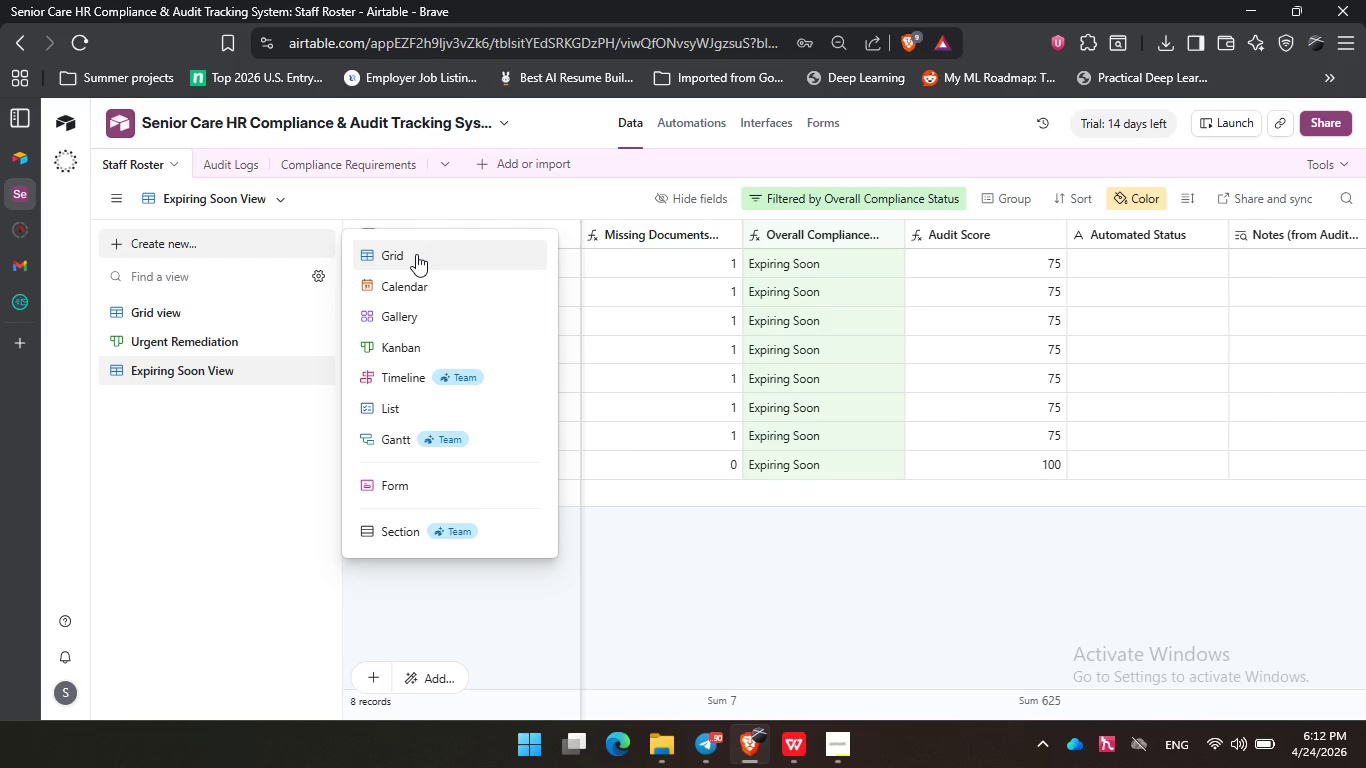 
left_click([416, 254])
 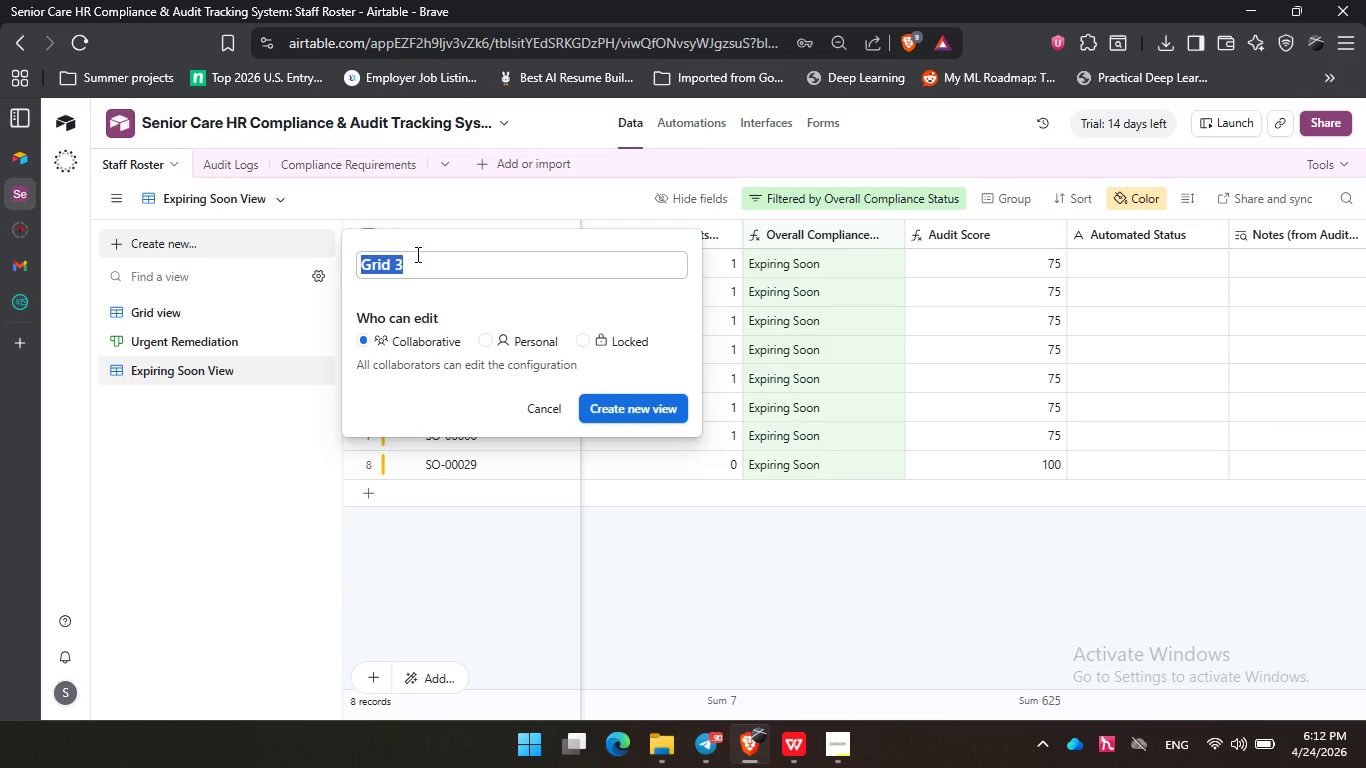 
key(Backspace)
 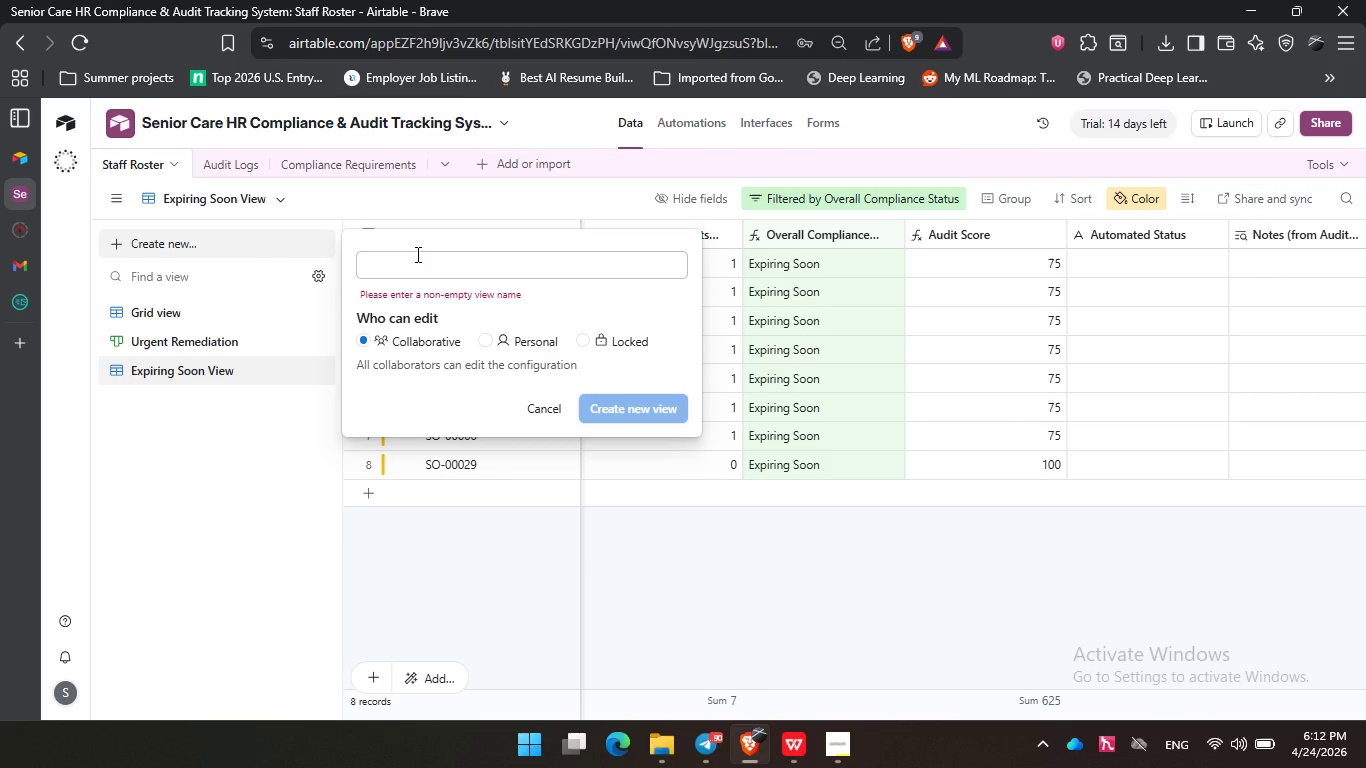 
wait(19.7)
 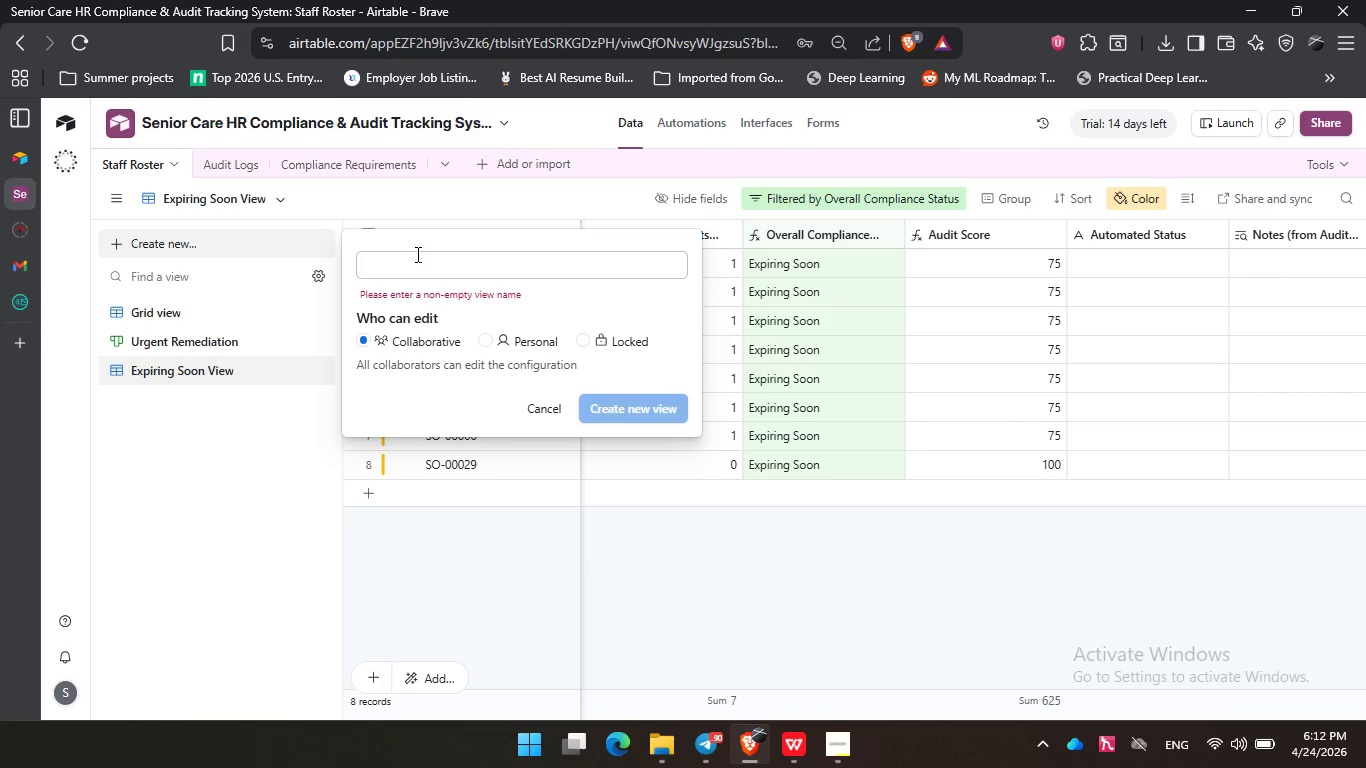 
type(Non-Compliant View)
 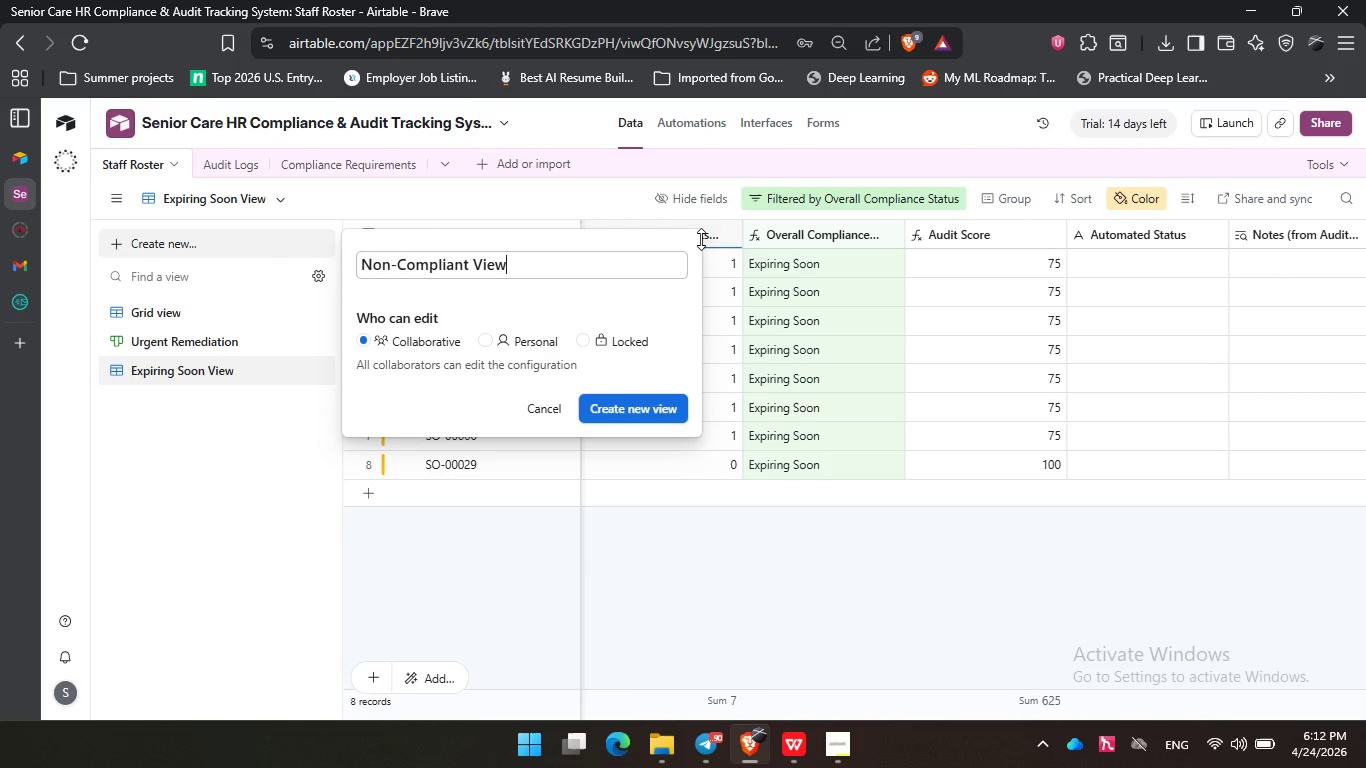 
left_click([646, 408])
 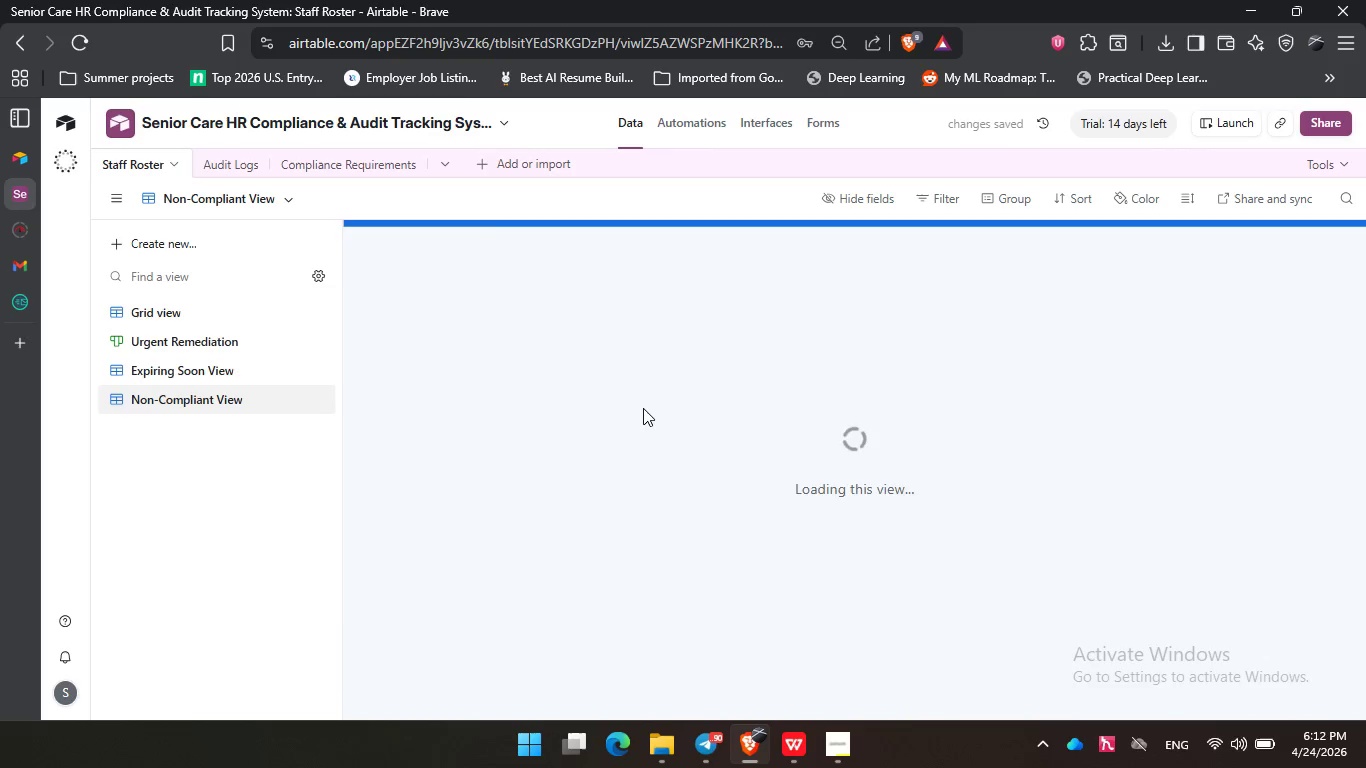 
left_click([918, 189])
 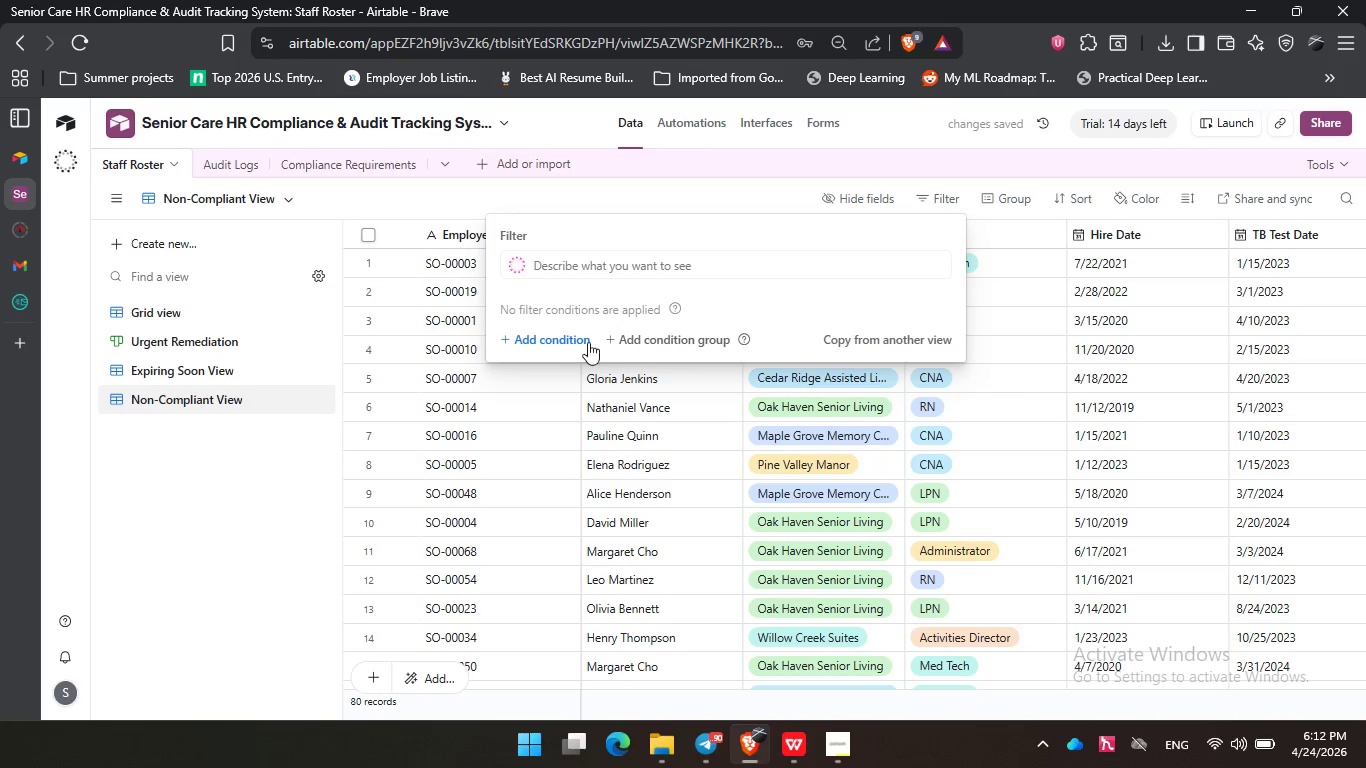 
left_click([587, 341])
 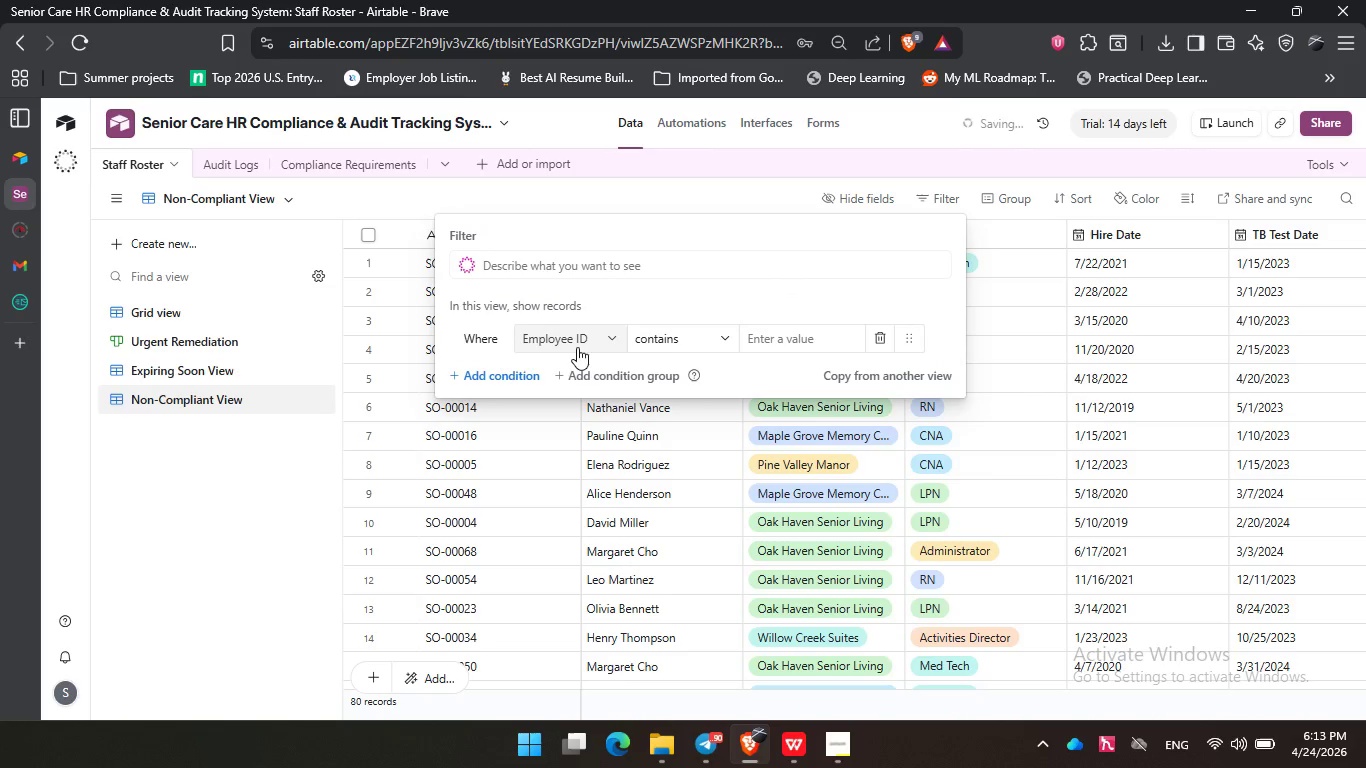 
left_click([575, 346])
 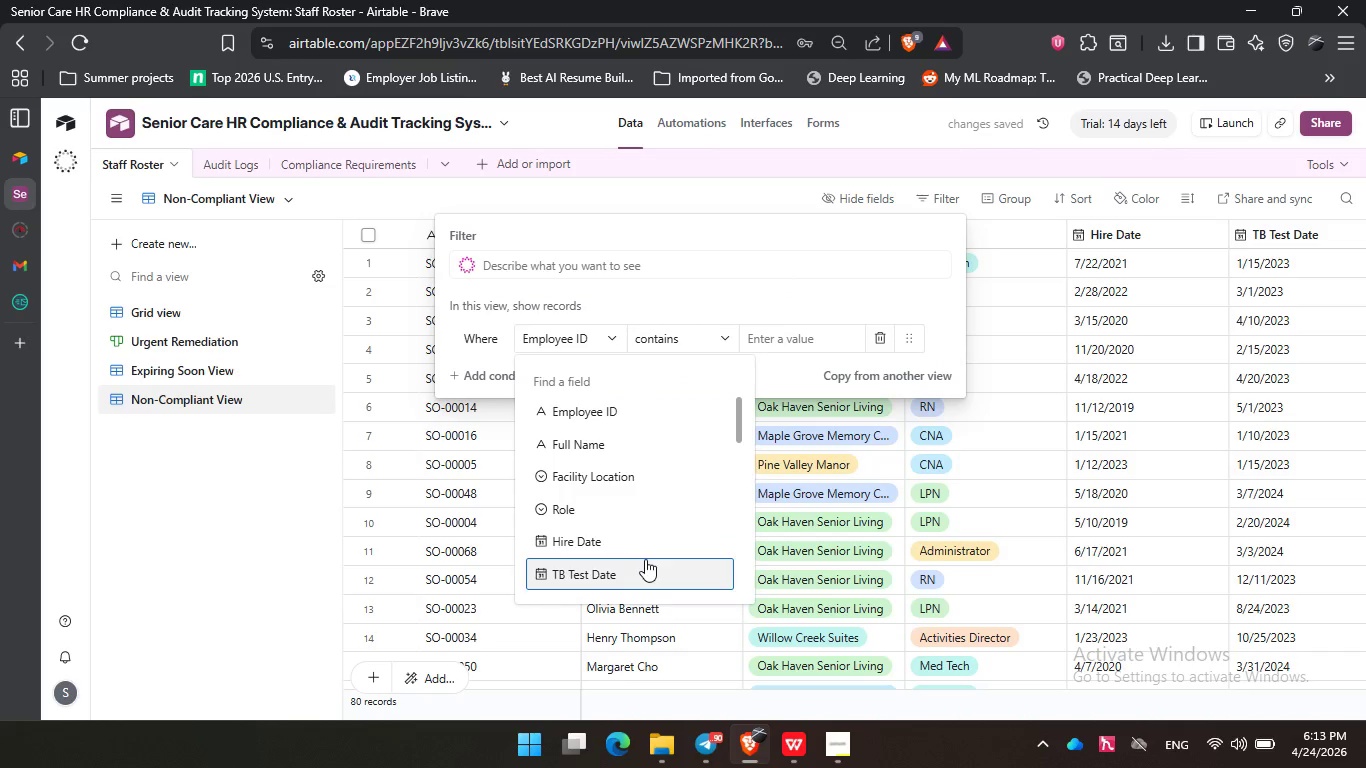 
scroll: coordinate [636, 472], scroll_direction: down, amount: 7.0
 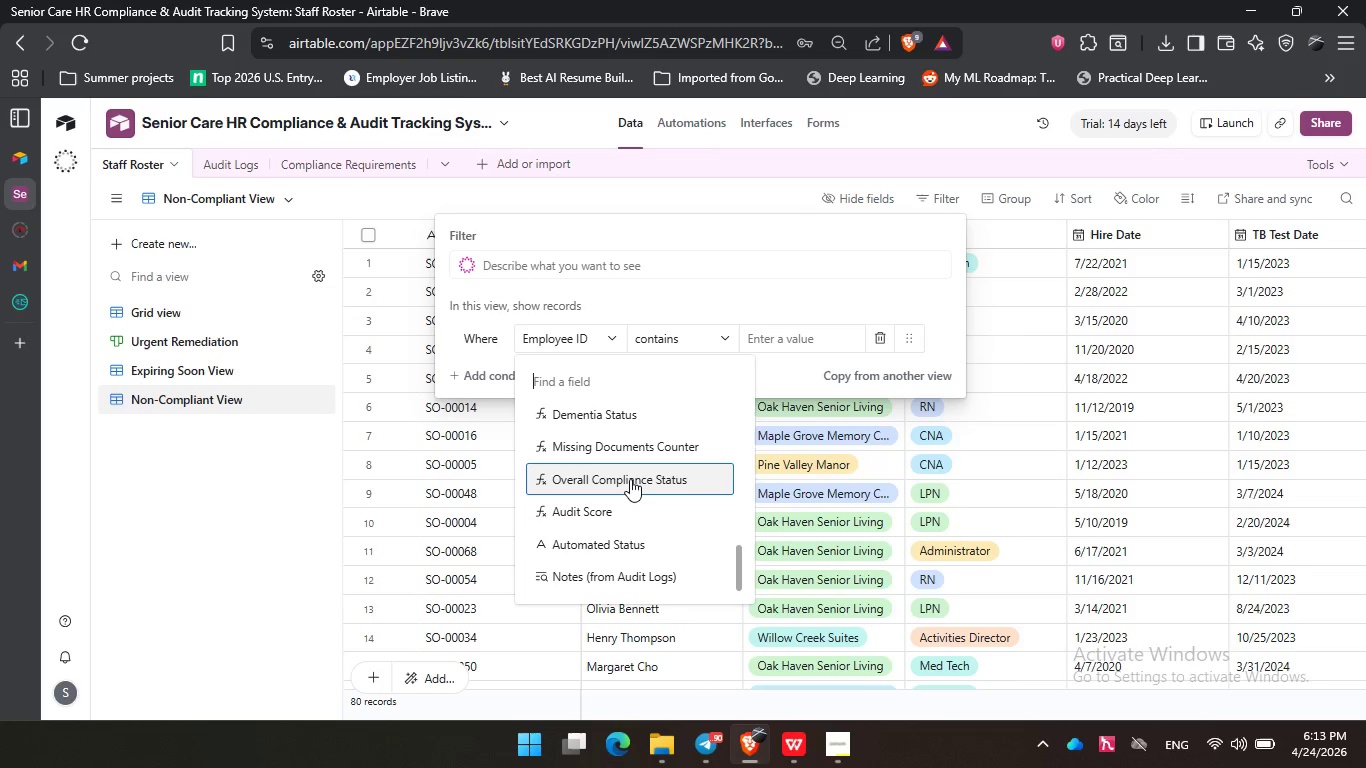 
left_click([630, 479])
 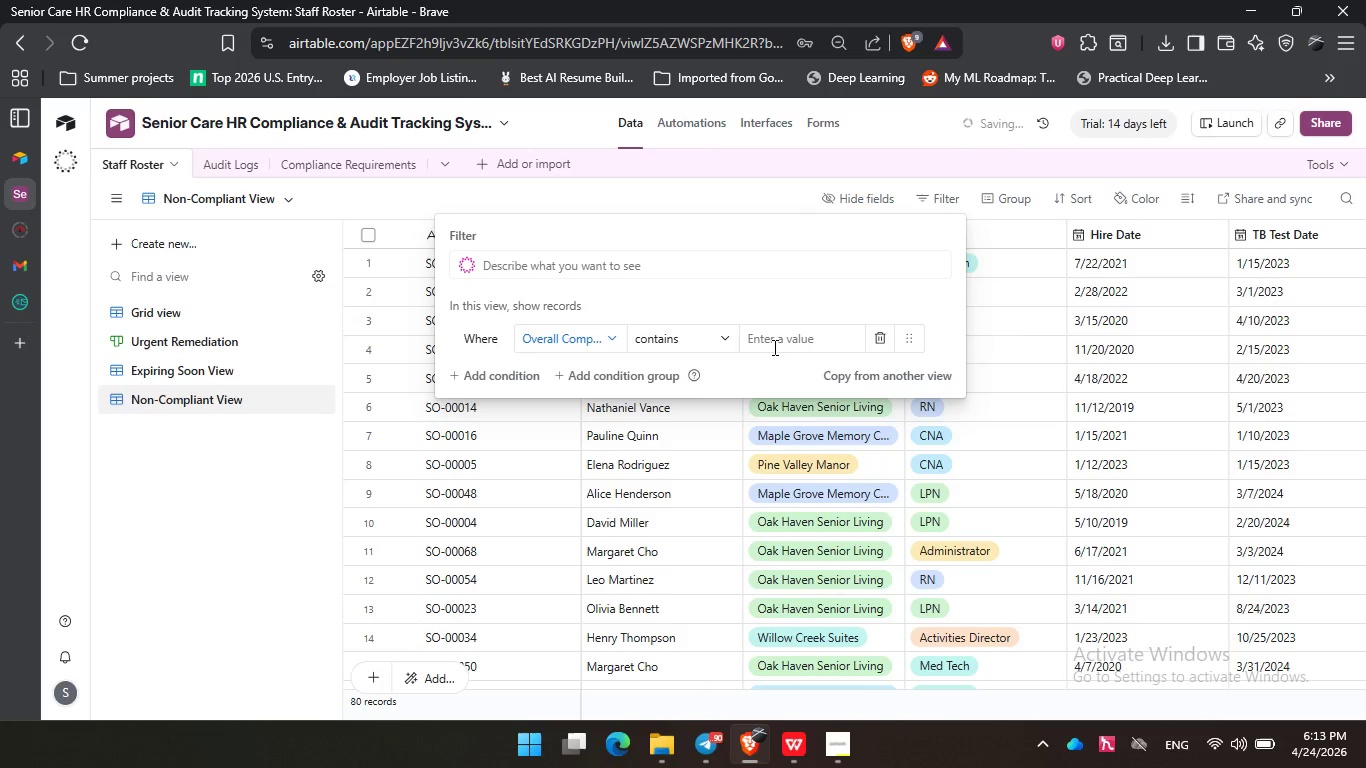 
left_click([773, 345])
 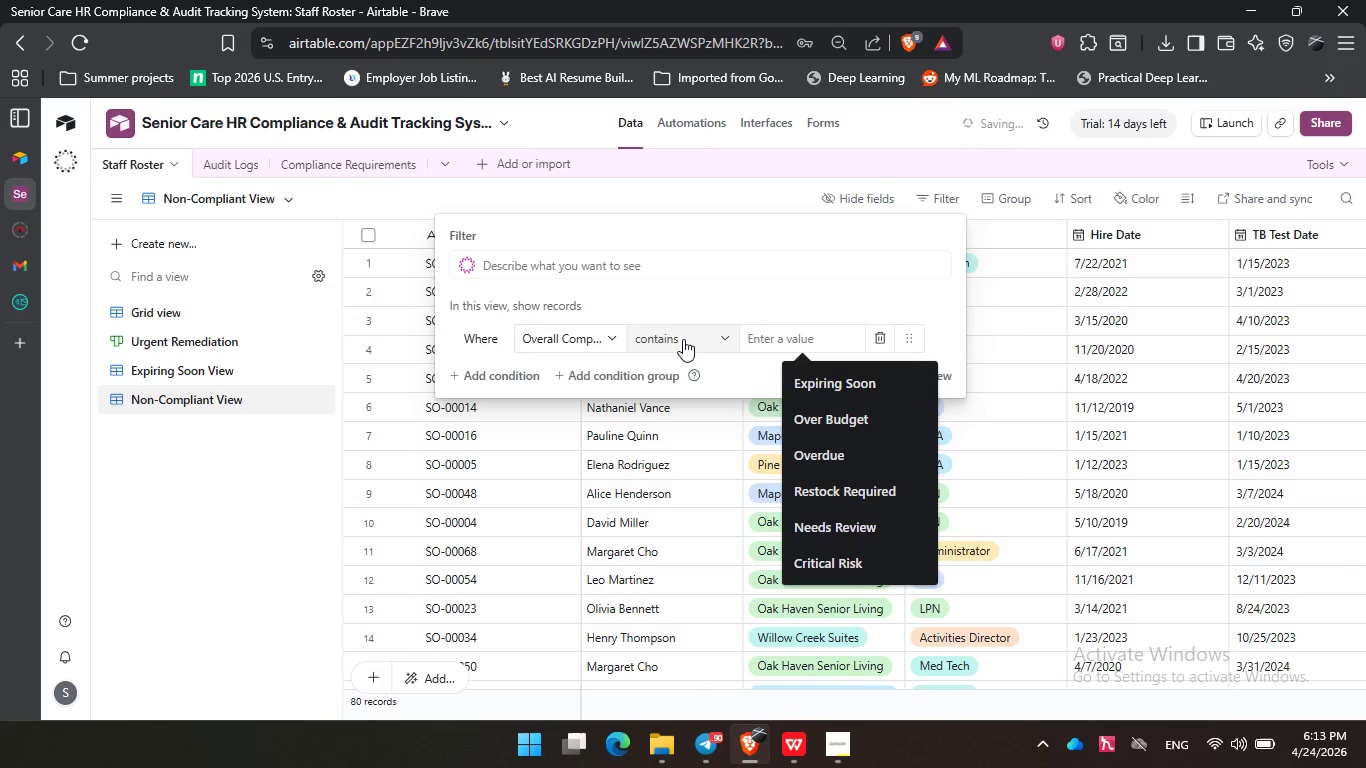 
left_click([683, 339])
 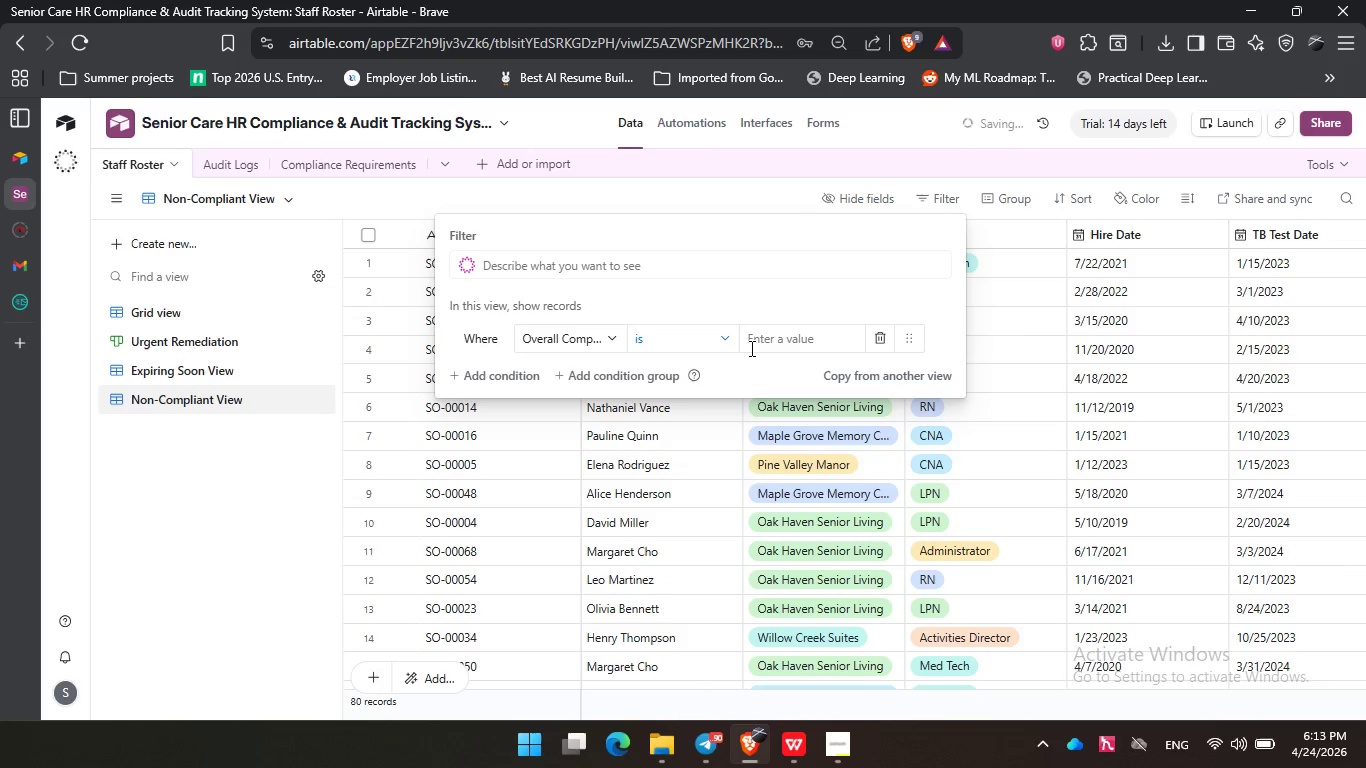 
double_click([783, 337])
 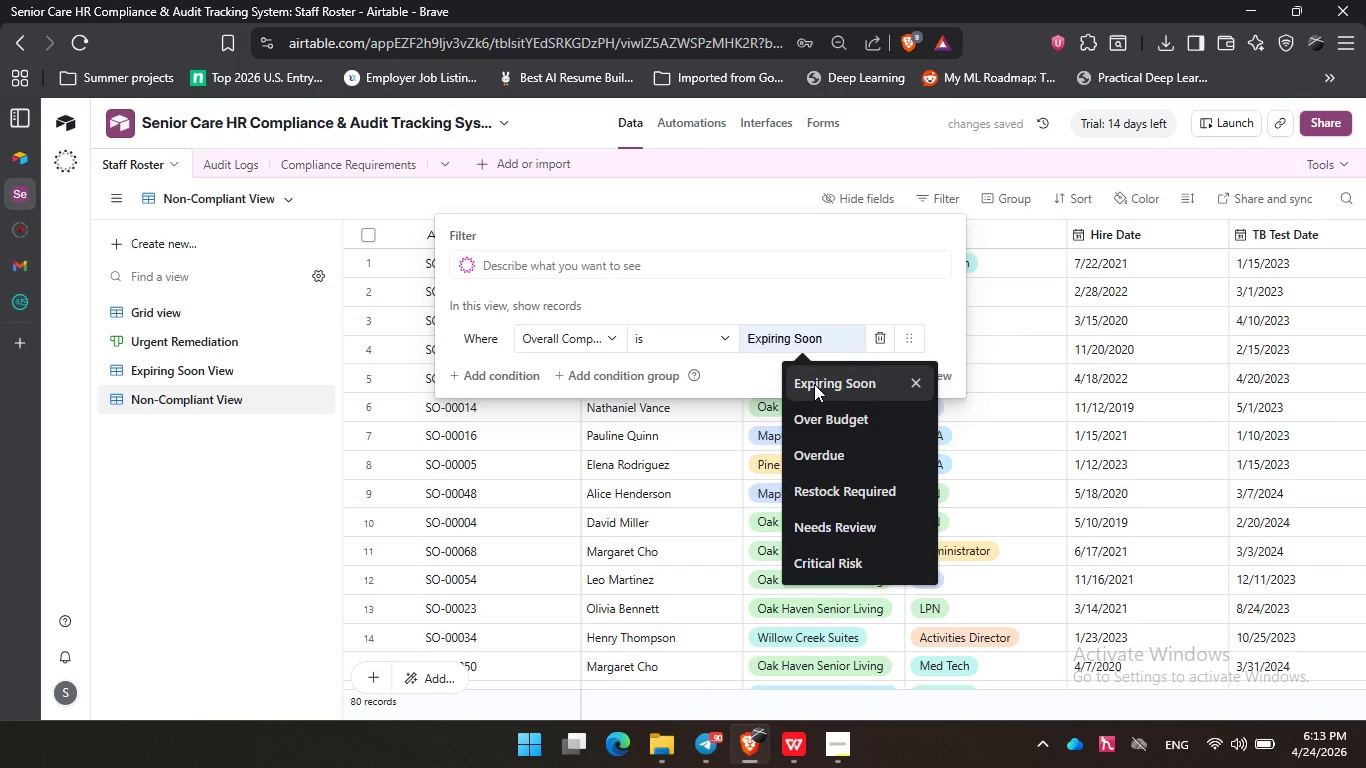 
key(N)
 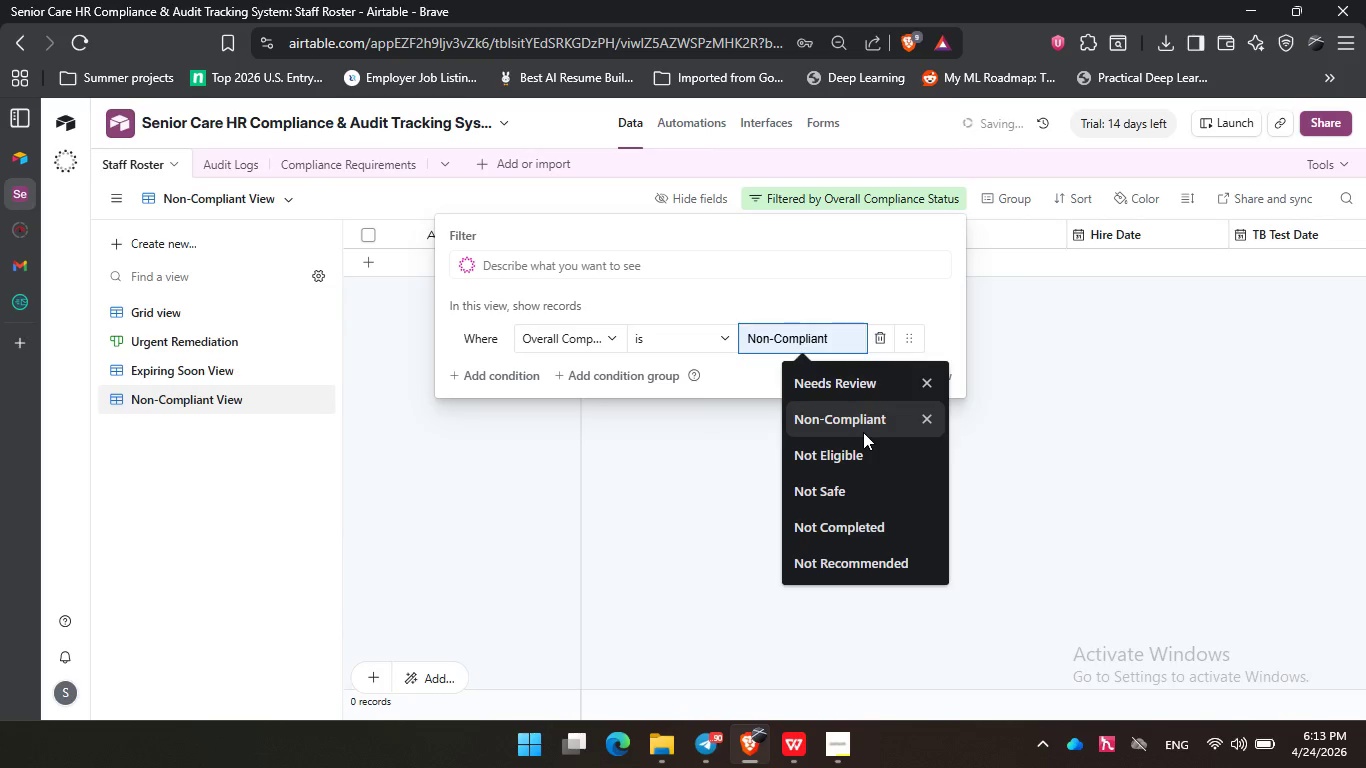 
left_click([853, 415])
 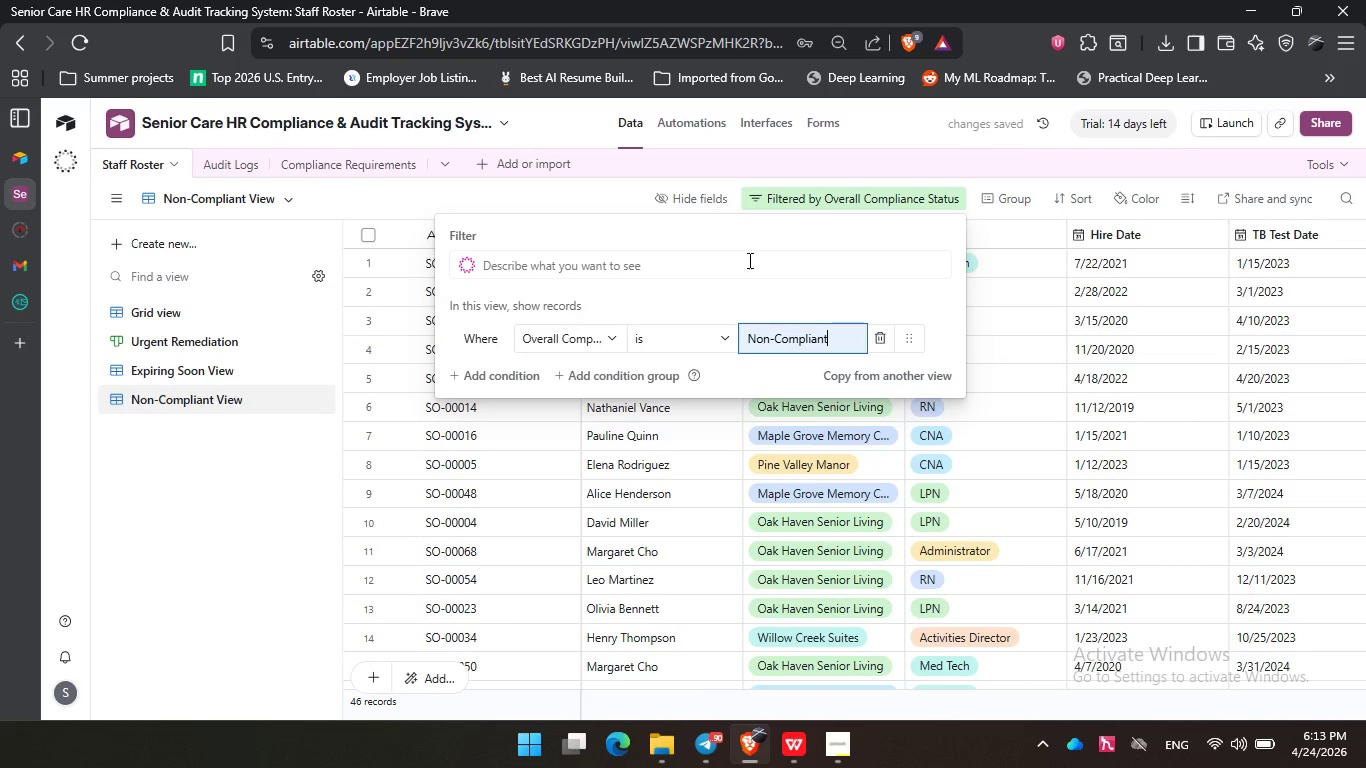 
left_click([616, 197])
 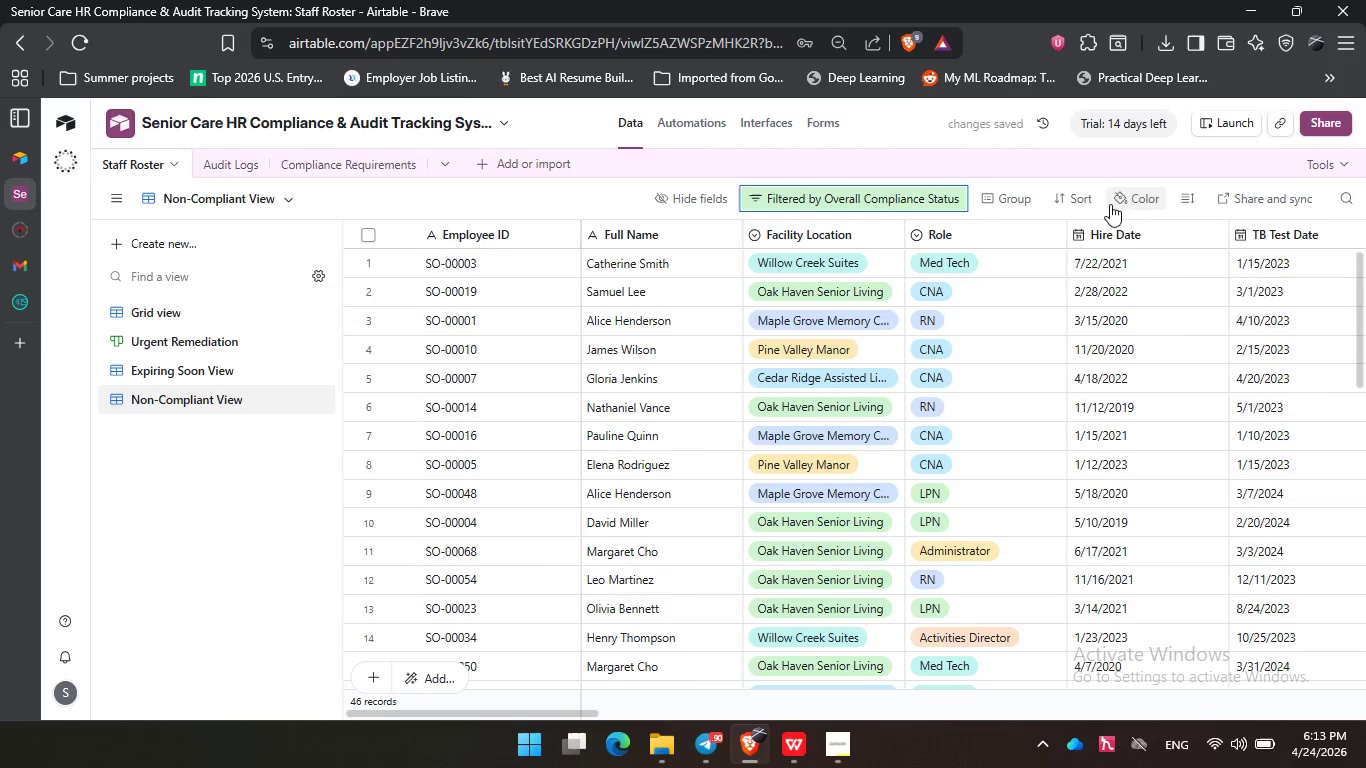 
left_click([1127, 197])
 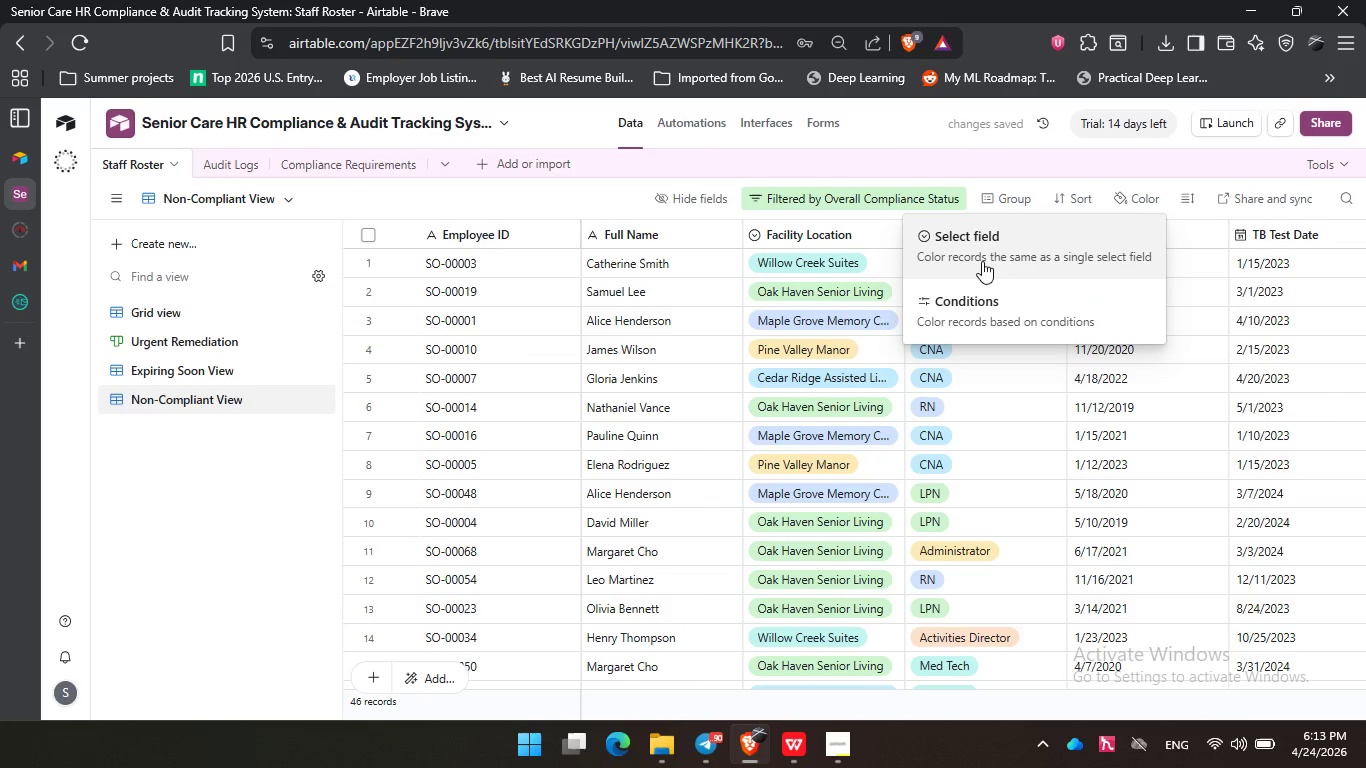 
left_click([981, 253])
 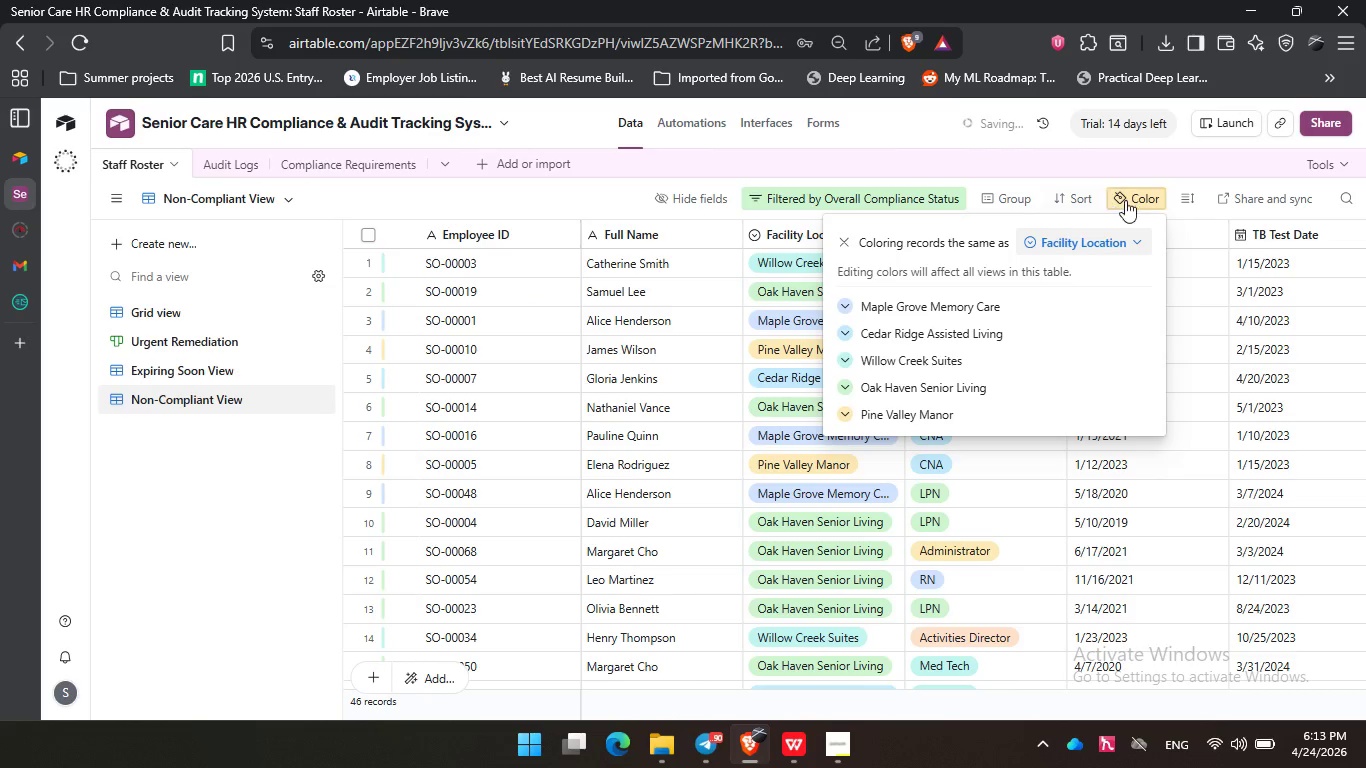 
left_click([1125, 199])
 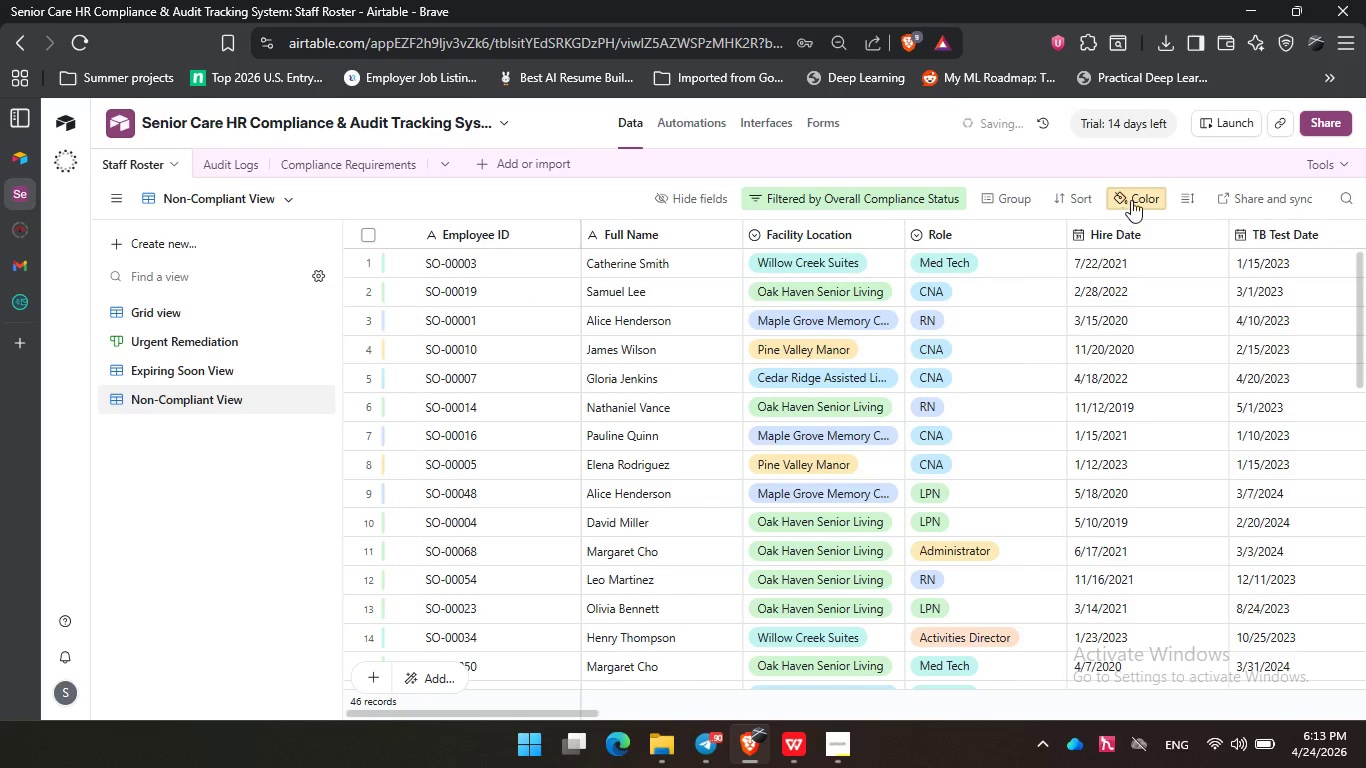 
left_click([1136, 199])
 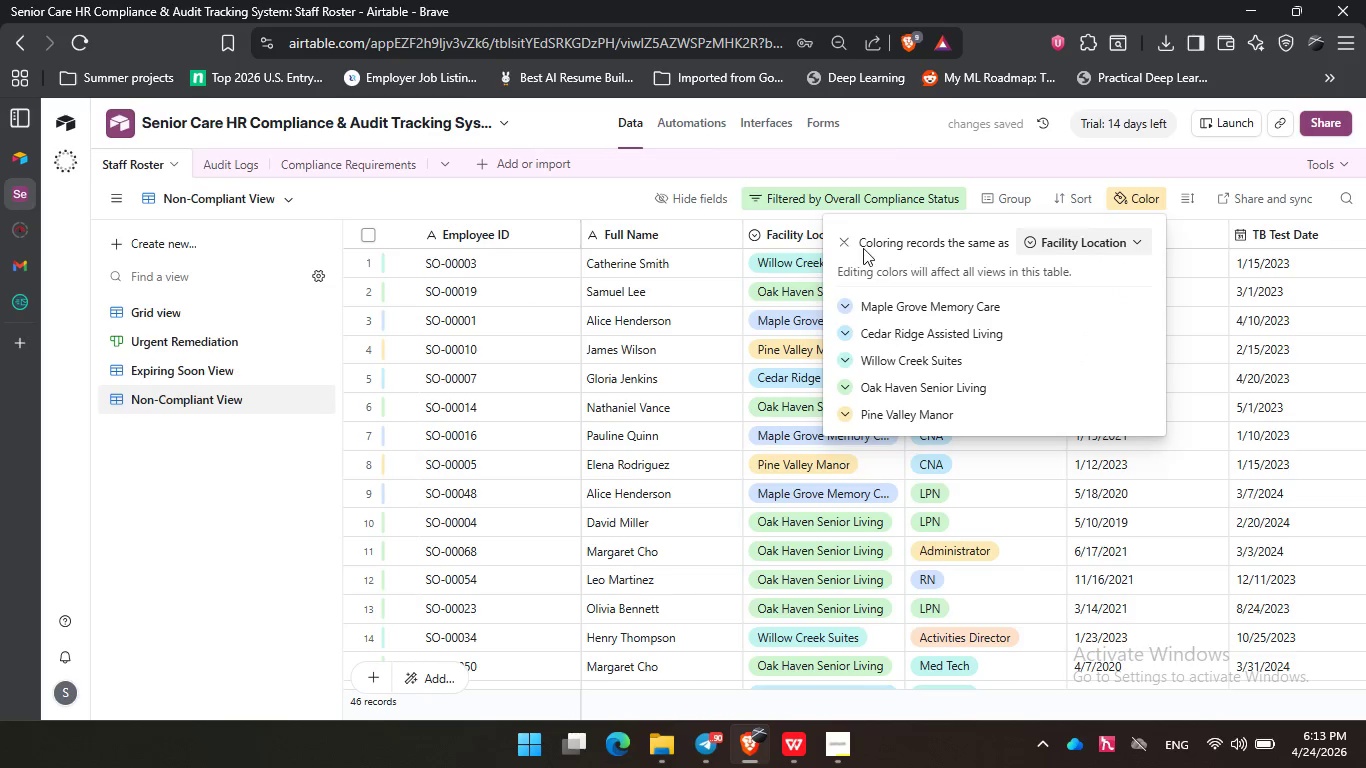 
left_click([840, 242])
 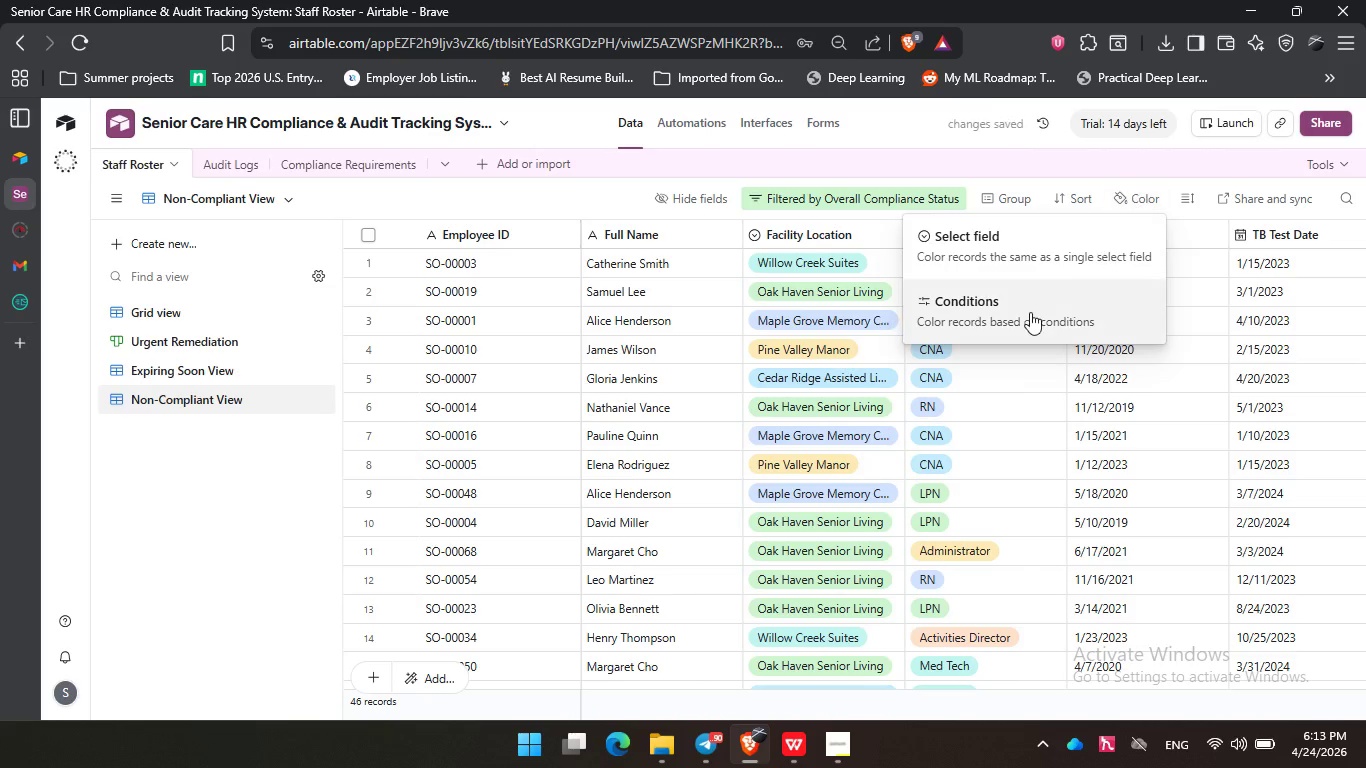 
left_click([1030, 311])
 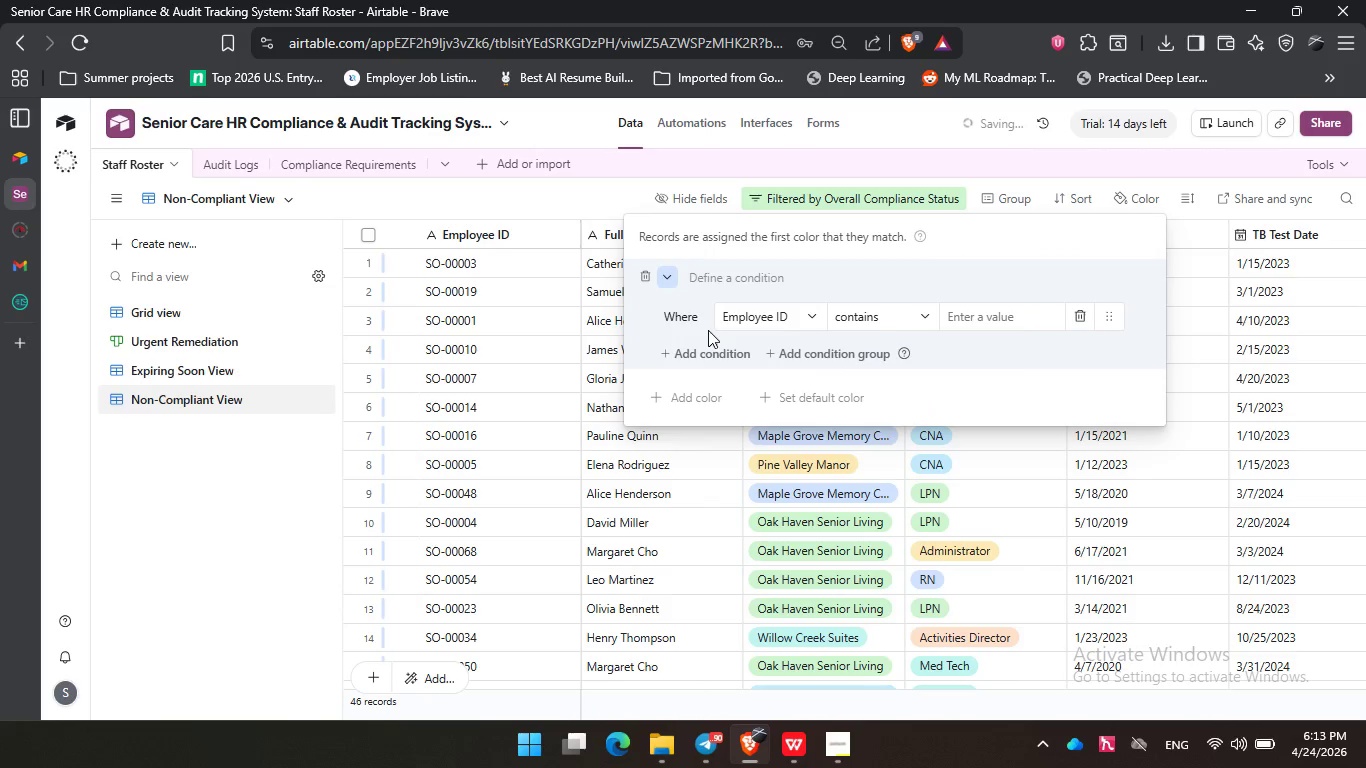 
left_click([764, 316])
 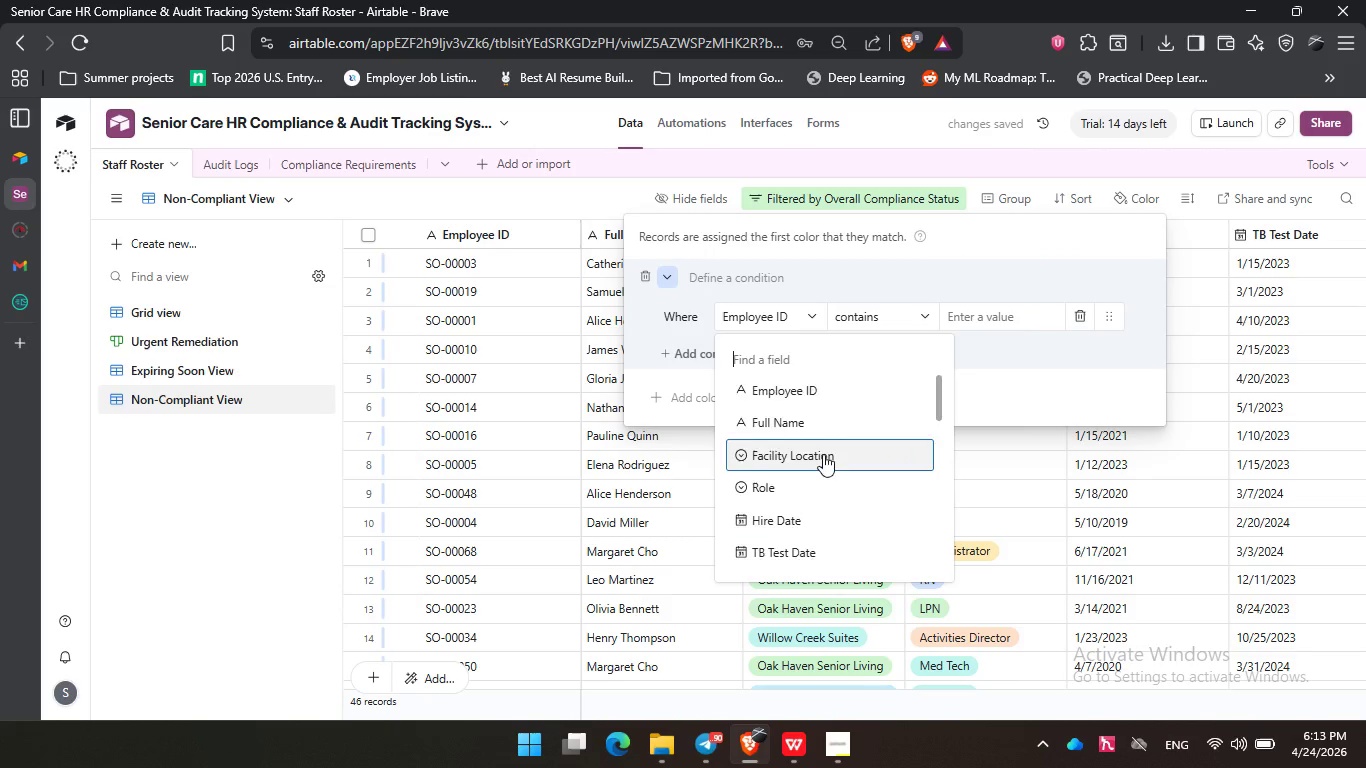 
scroll: coordinate [823, 471], scroll_direction: down, amount: 13.0
 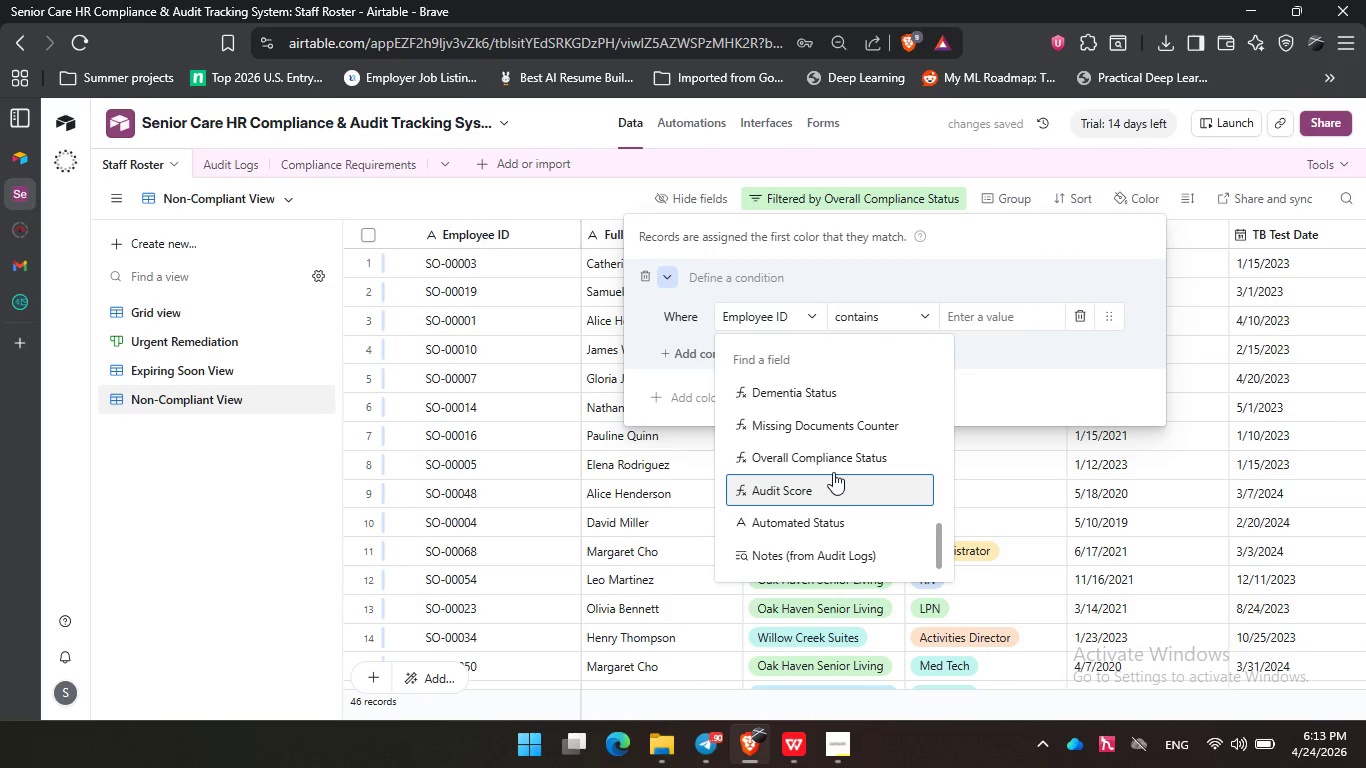 
left_click([833, 468])
 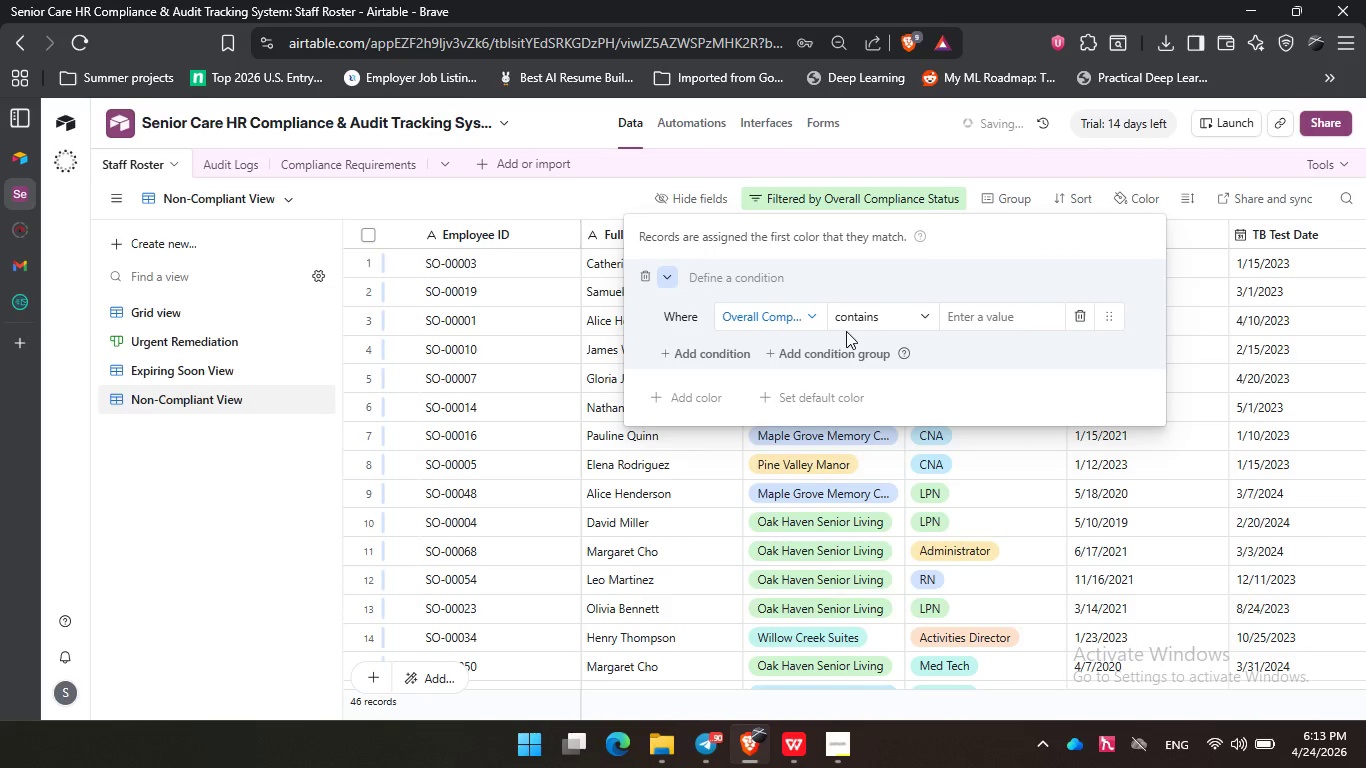 
double_click([862, 321])
 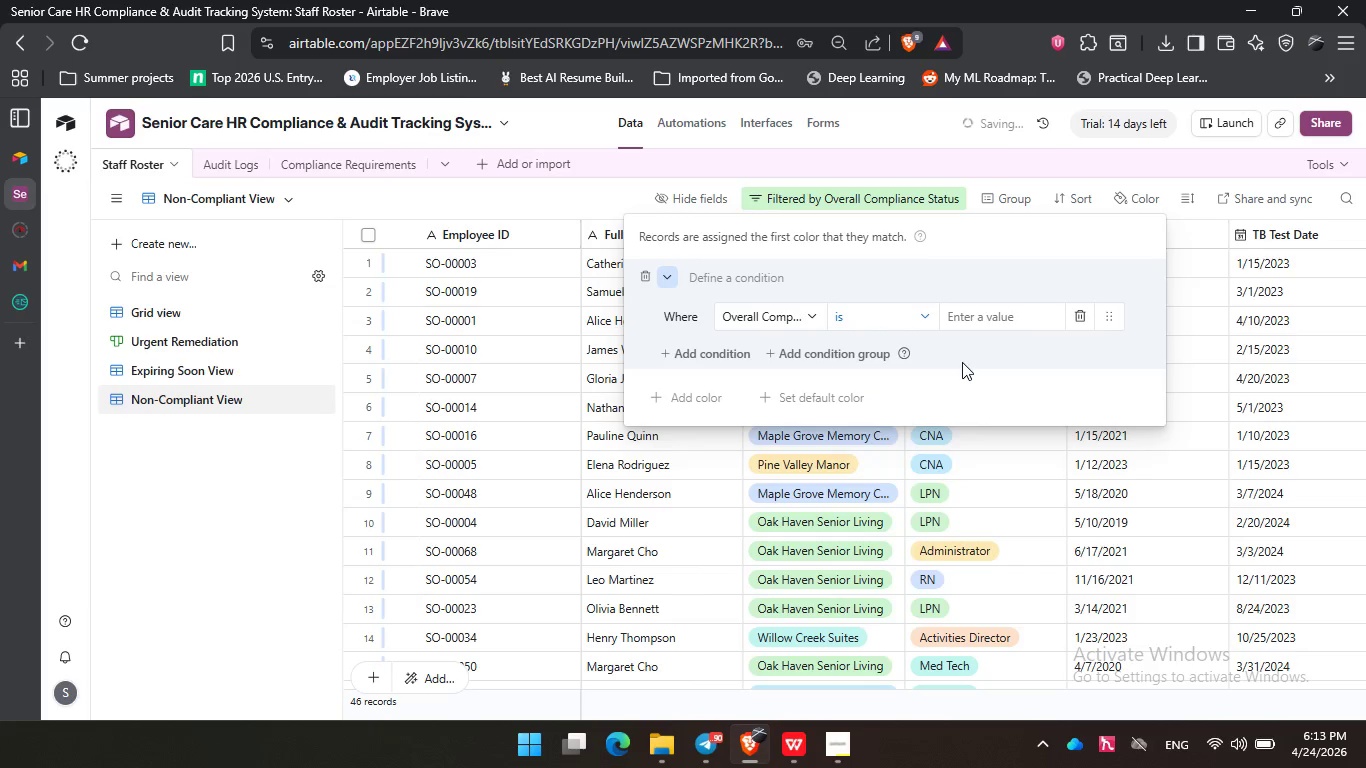 
double_click([982, 315])
 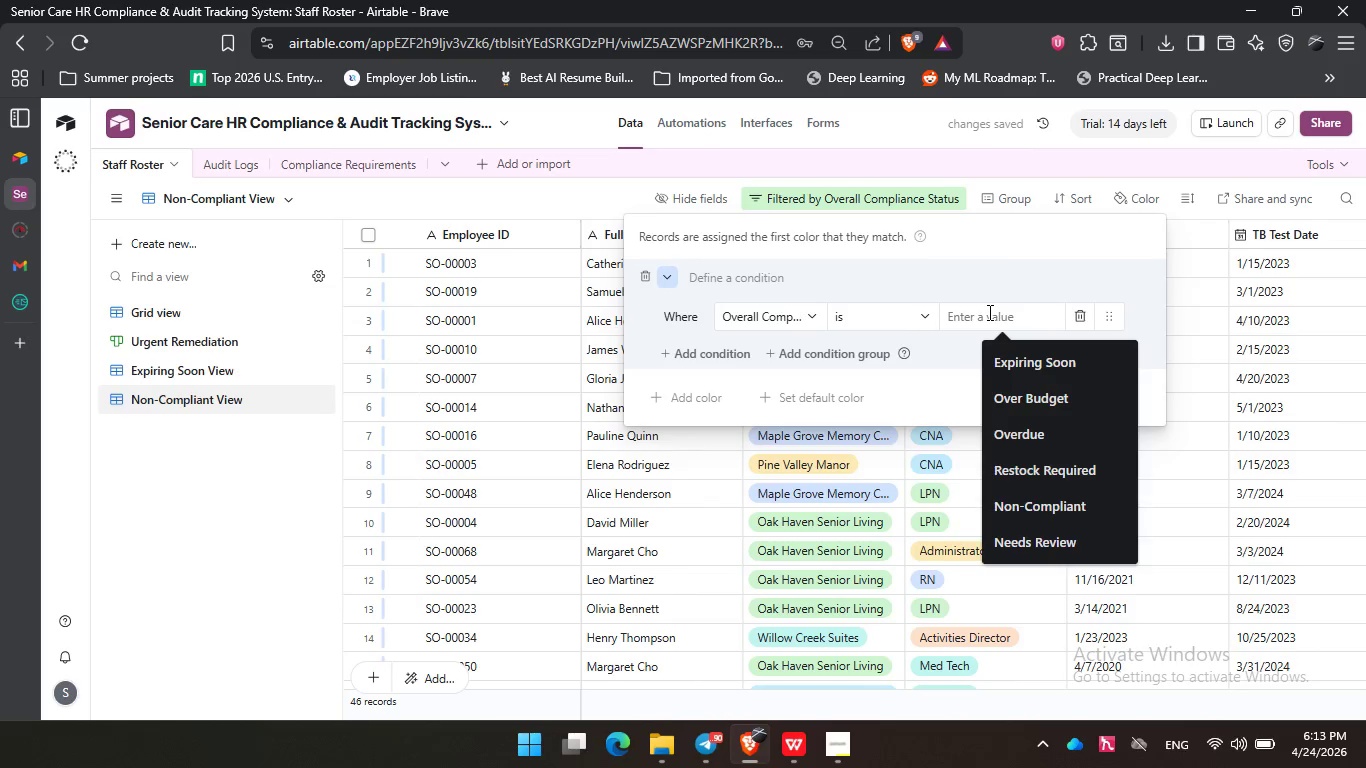 
type(no)
 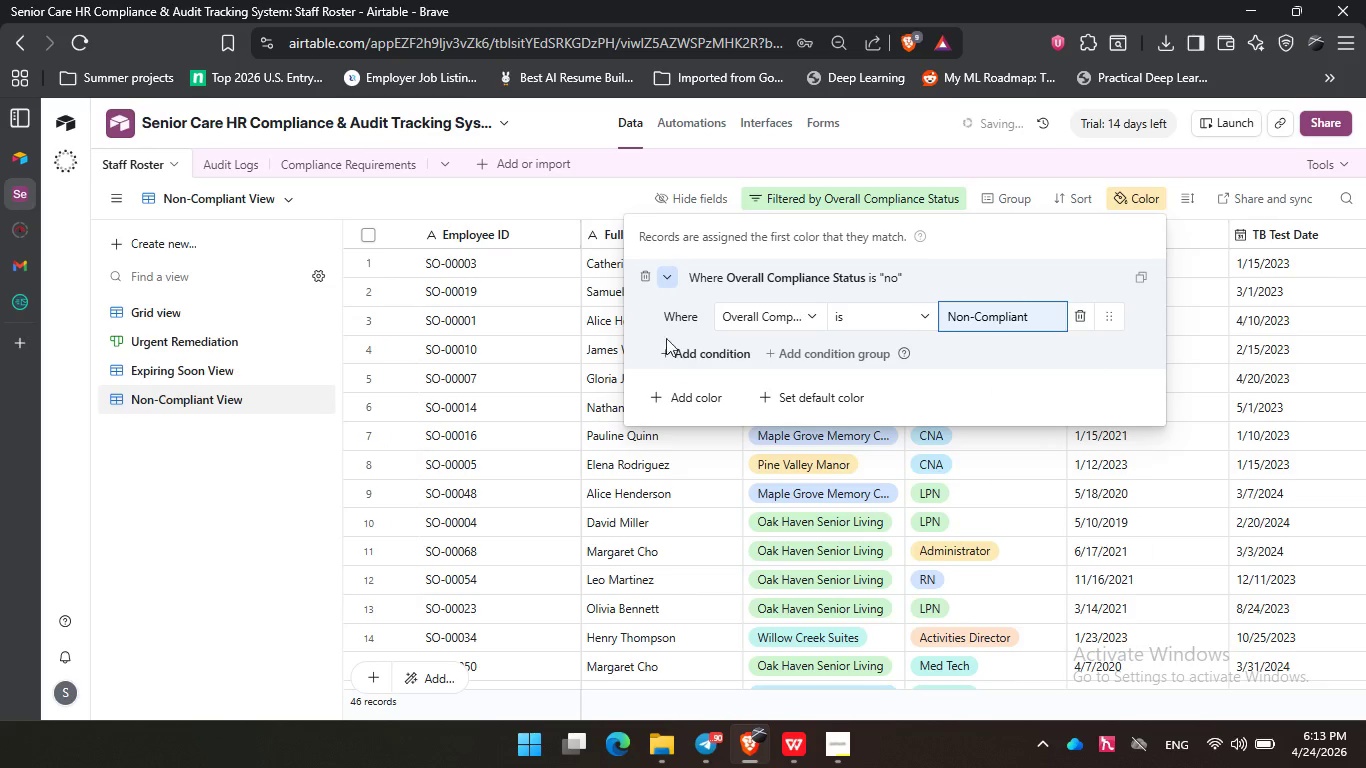 
left_click([671, 275])
 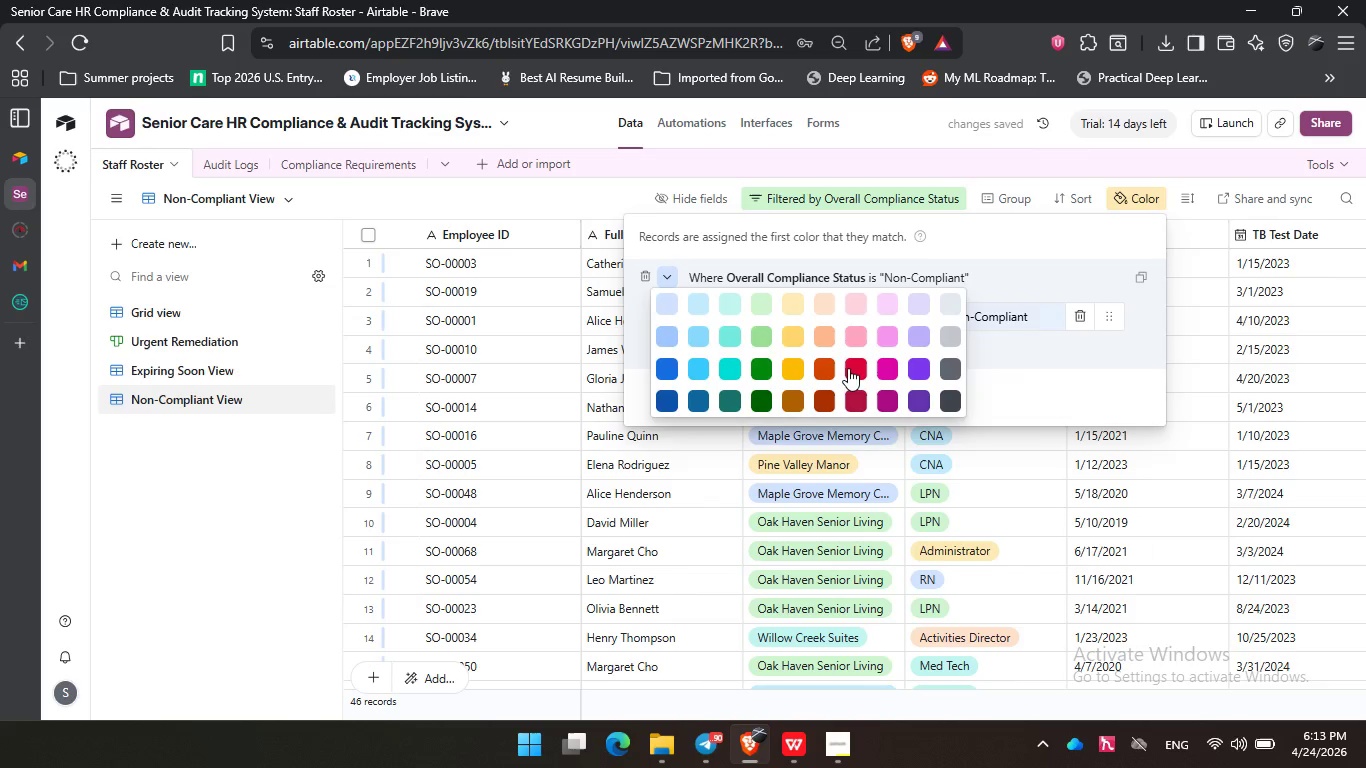 
left_click([850, 368])
 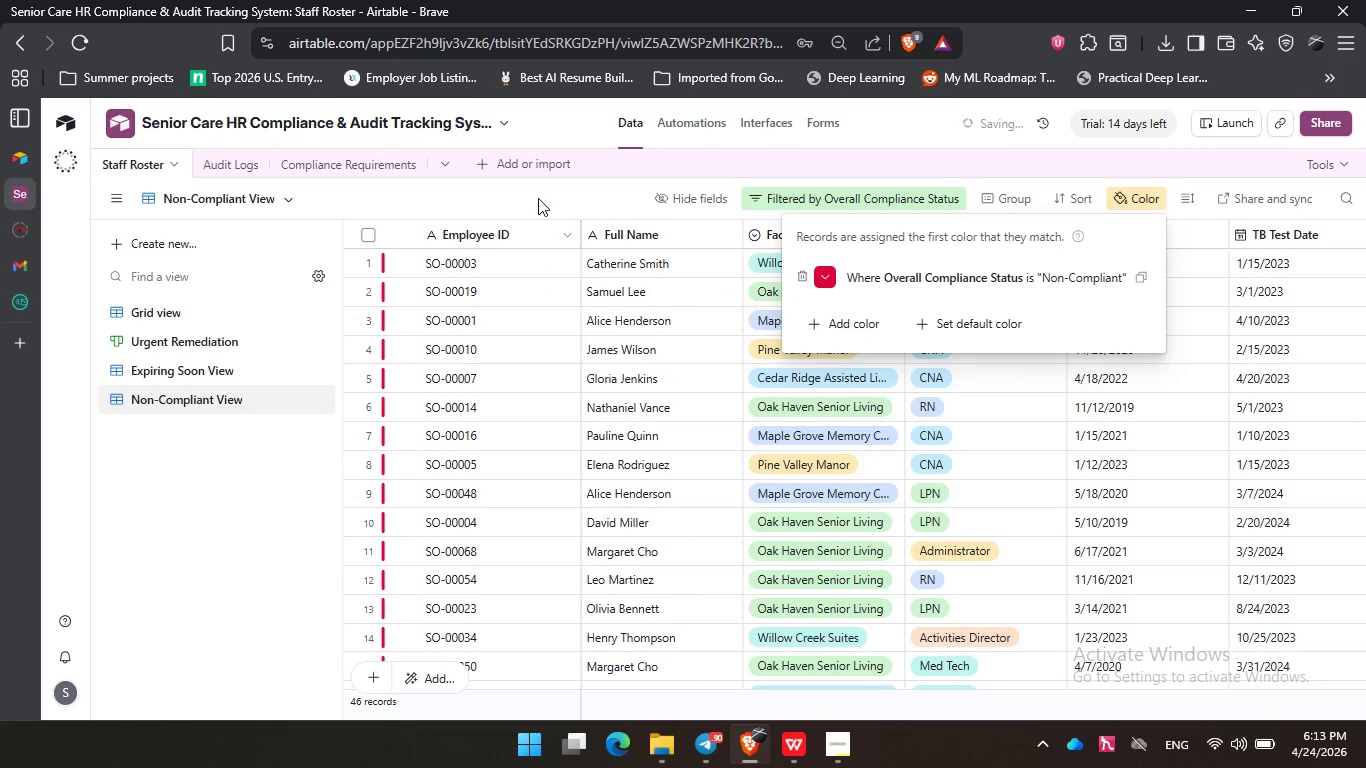 
left_click([539, 197])
 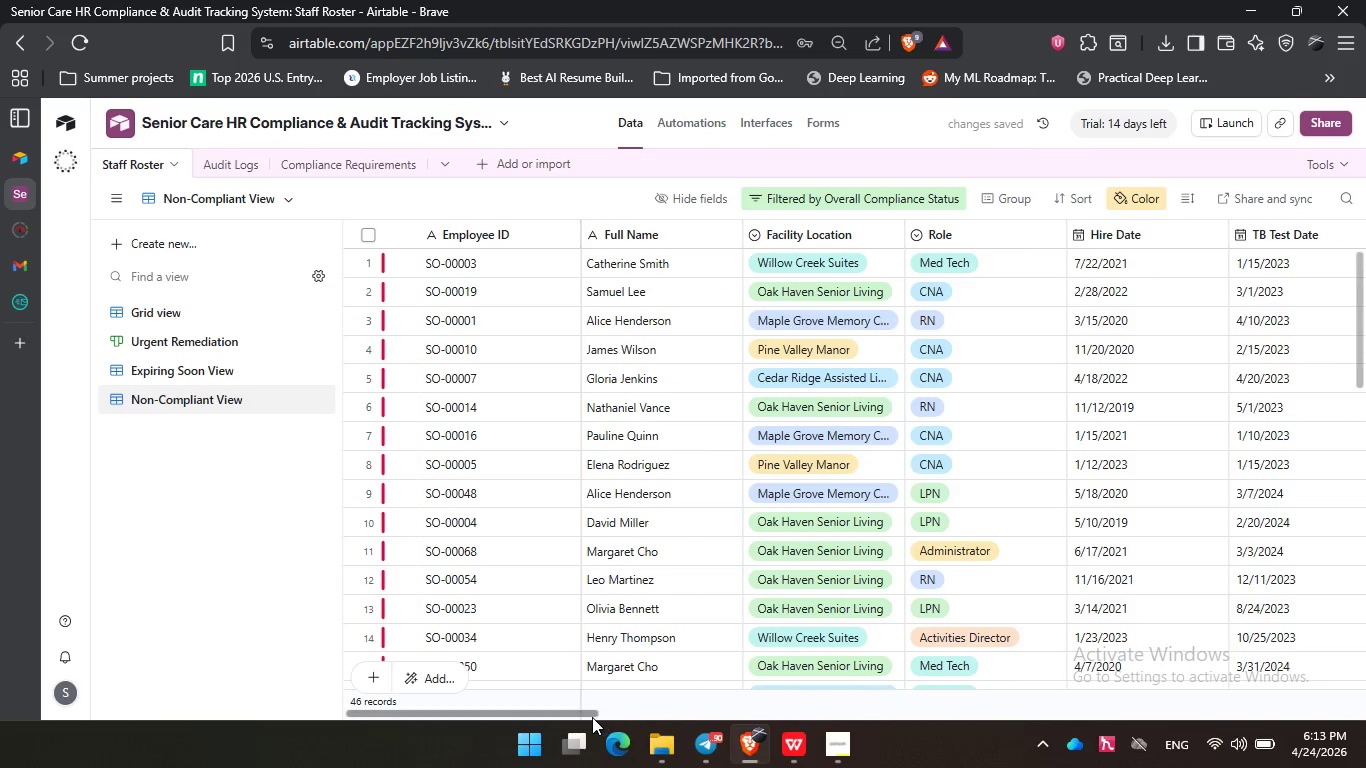 
left_click_drag(start_coordinate=[589, 714], to_coordinate=[547, 731])
 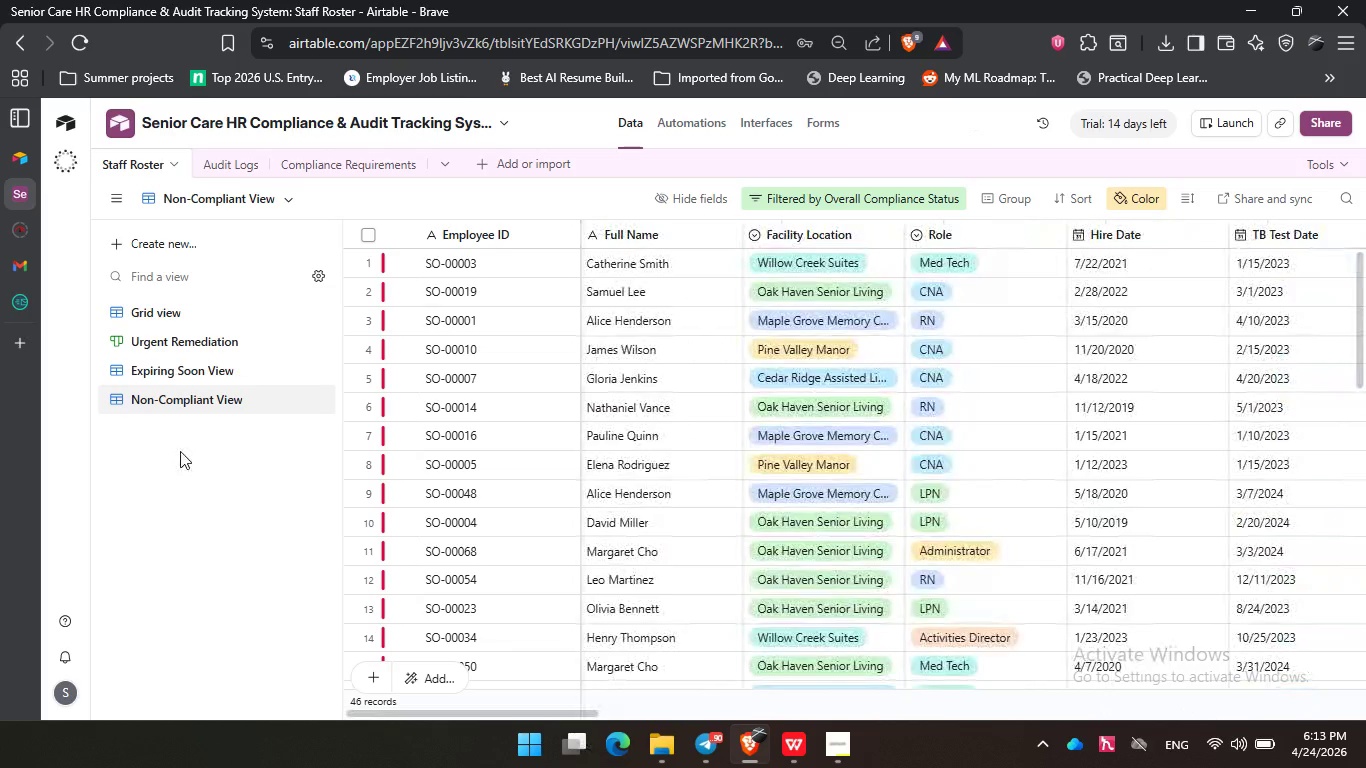 
left_click([180, 451])
 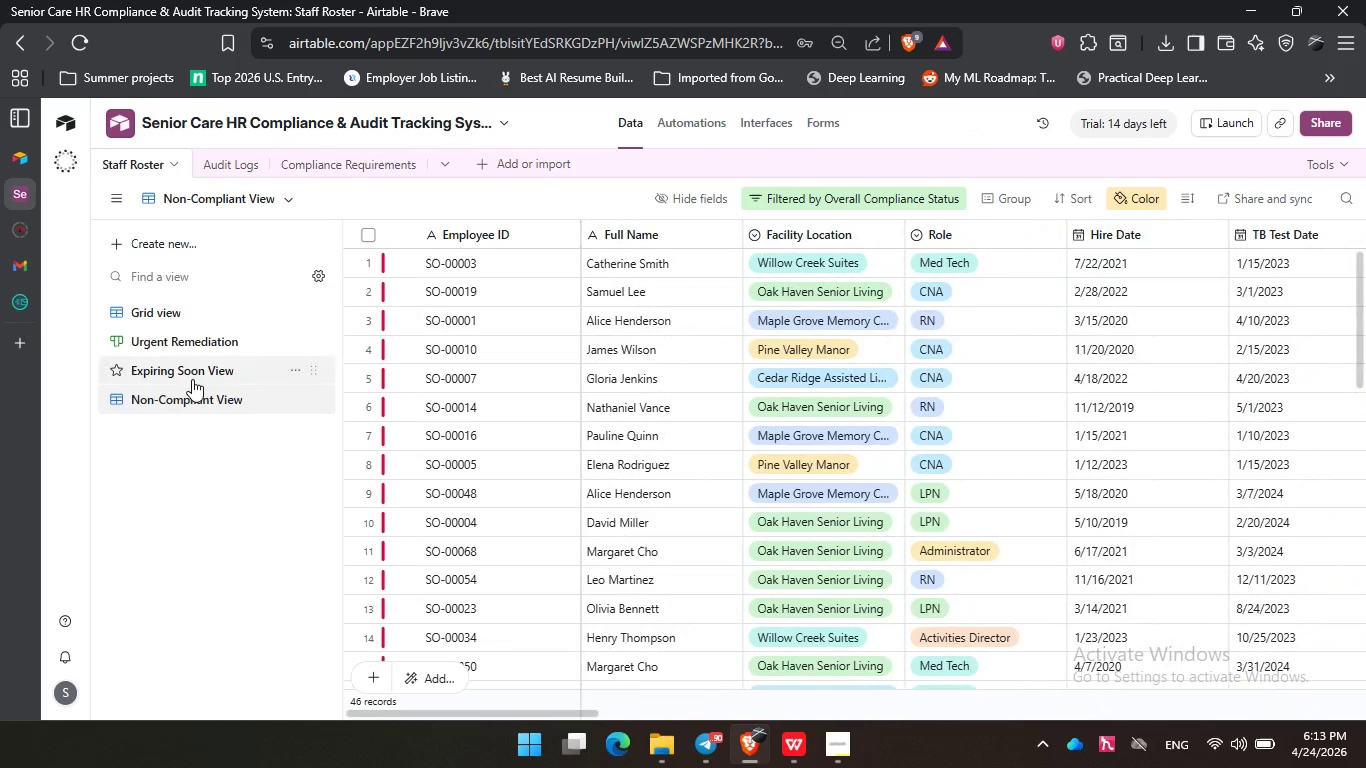 
left_click([192, 376])
 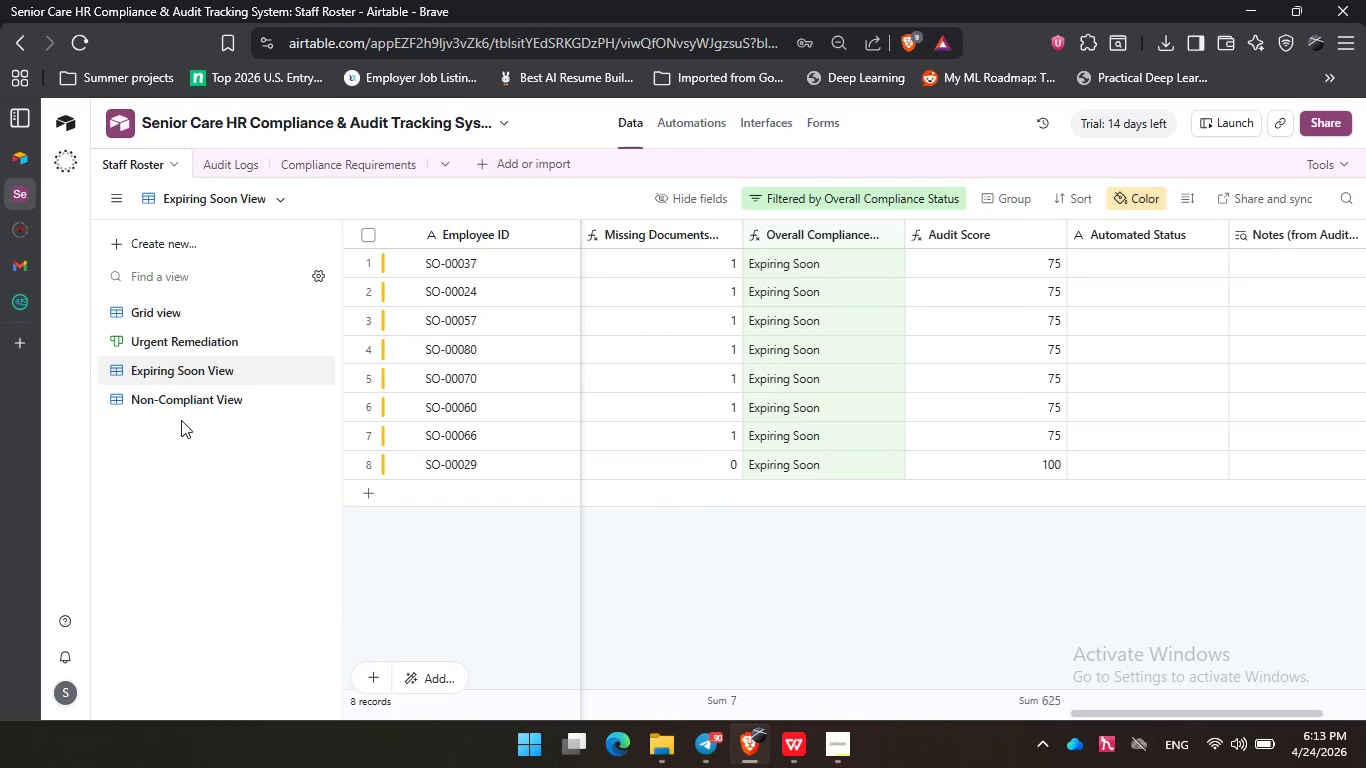 
wait(5.2)
 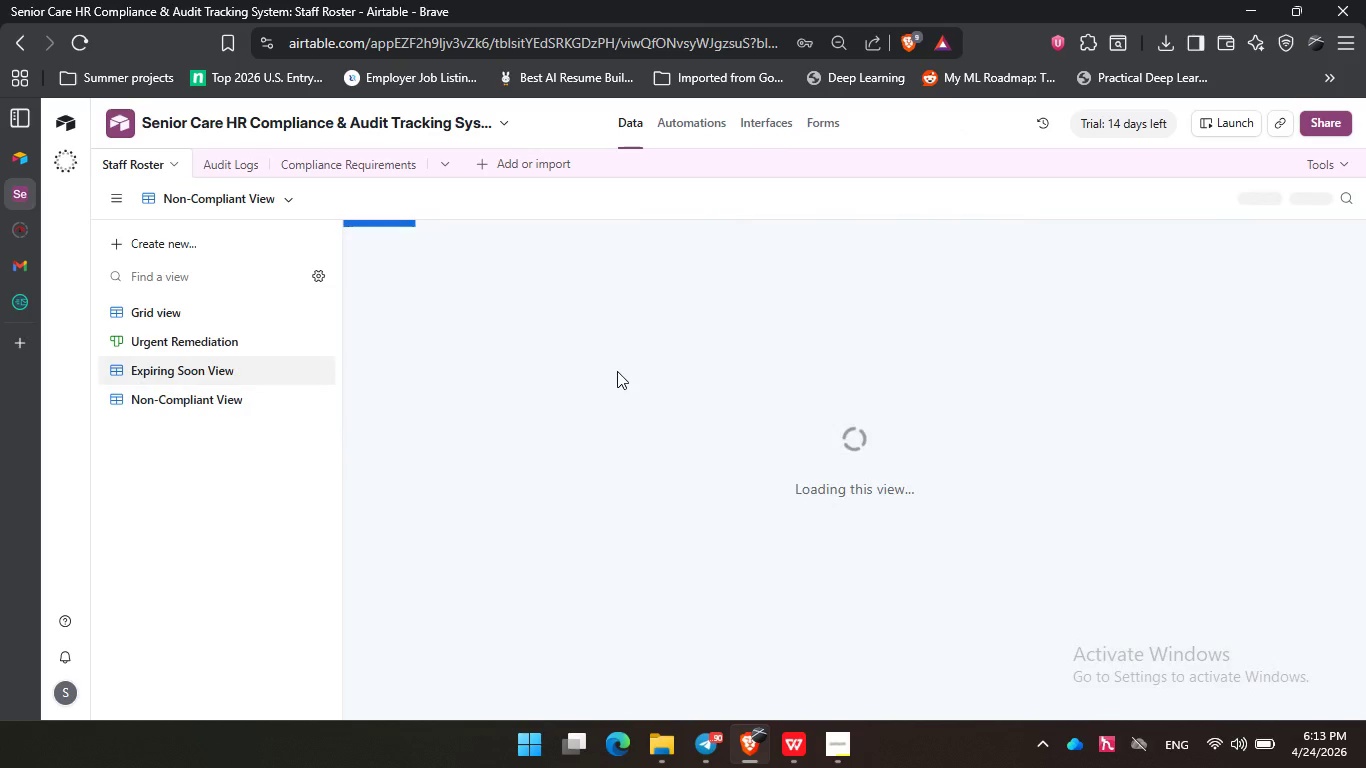 
left_click([243, 482])
 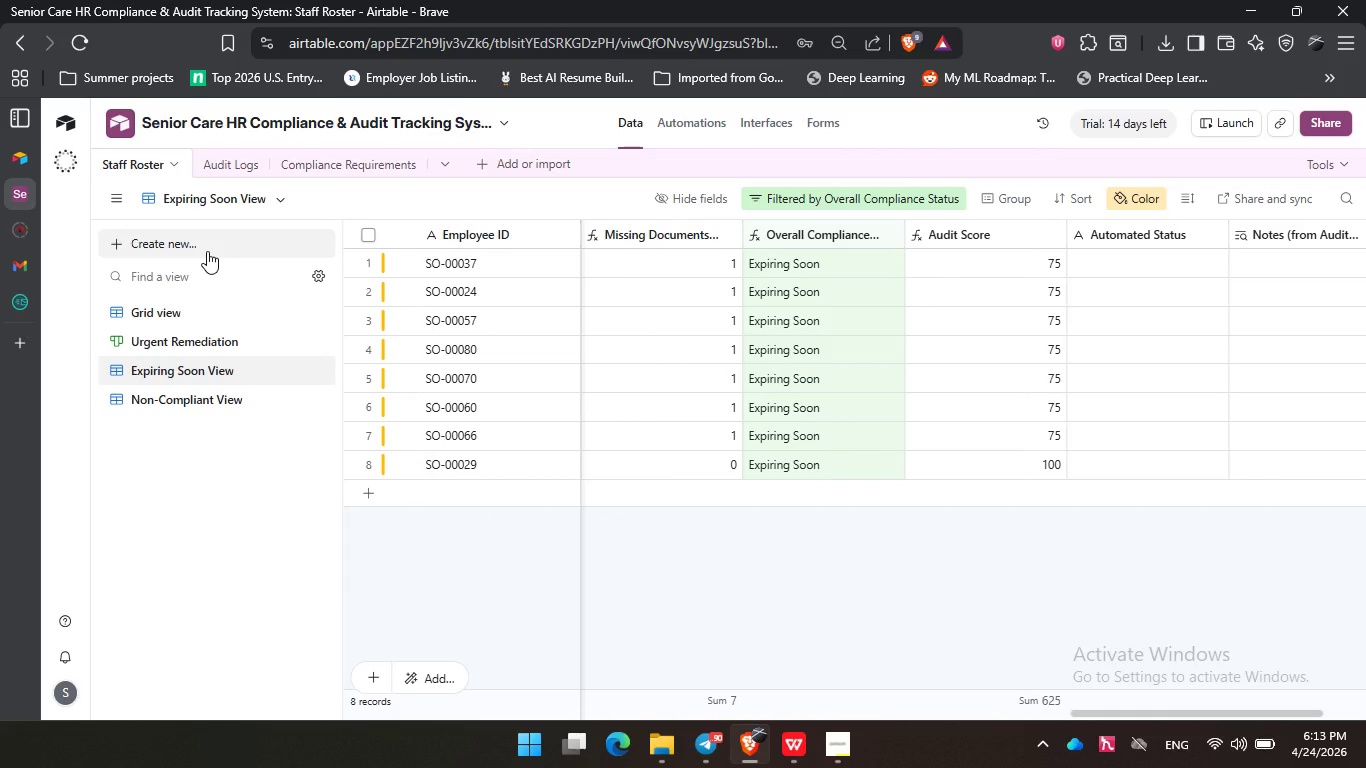 
left_click([204, 251])
 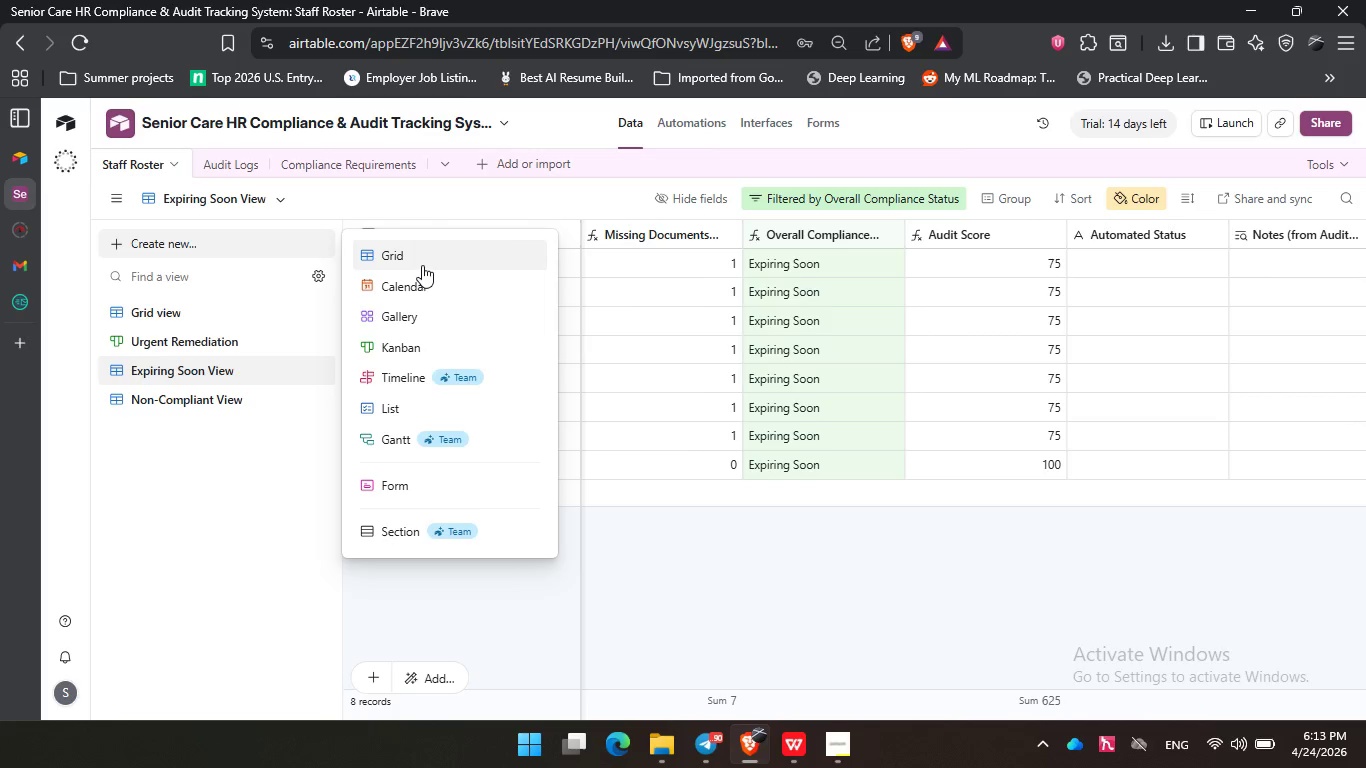 
left_click([422, 265])
 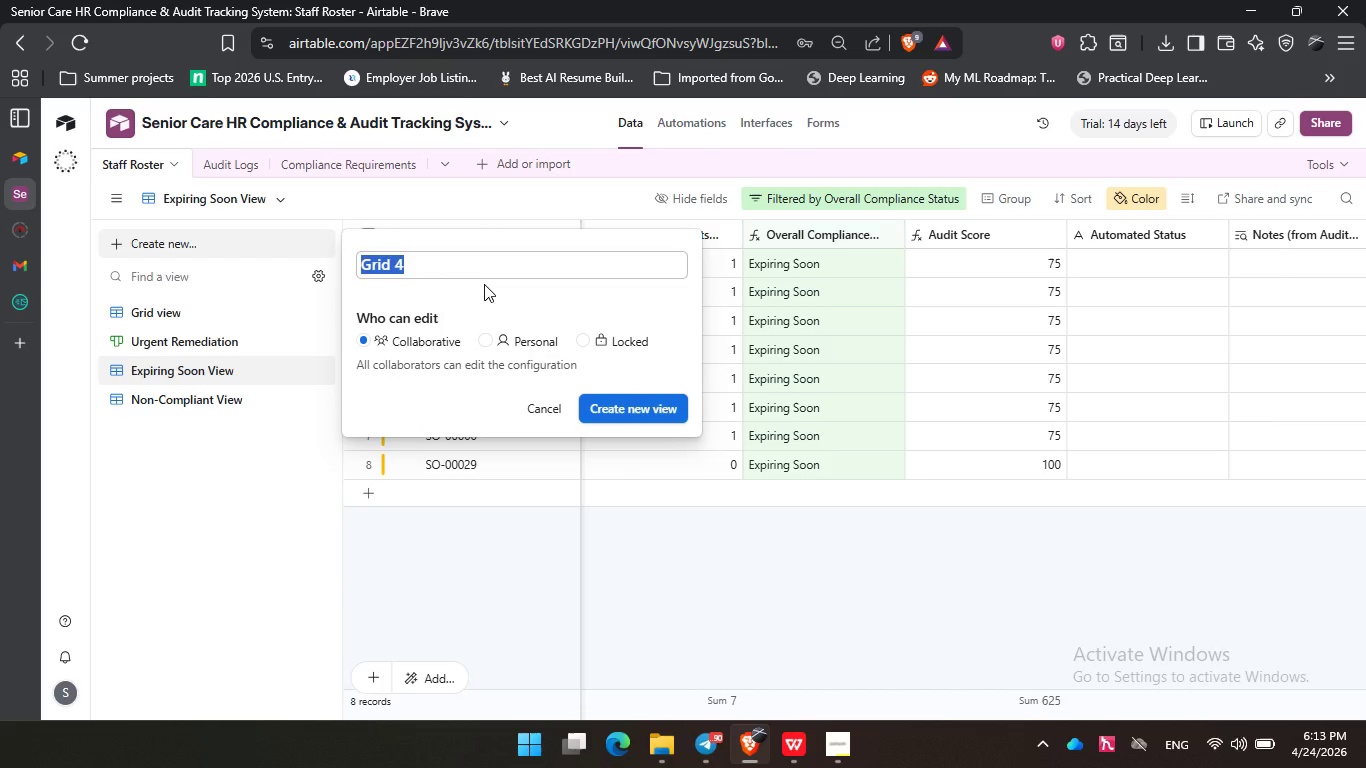 
type(Compliant View)
 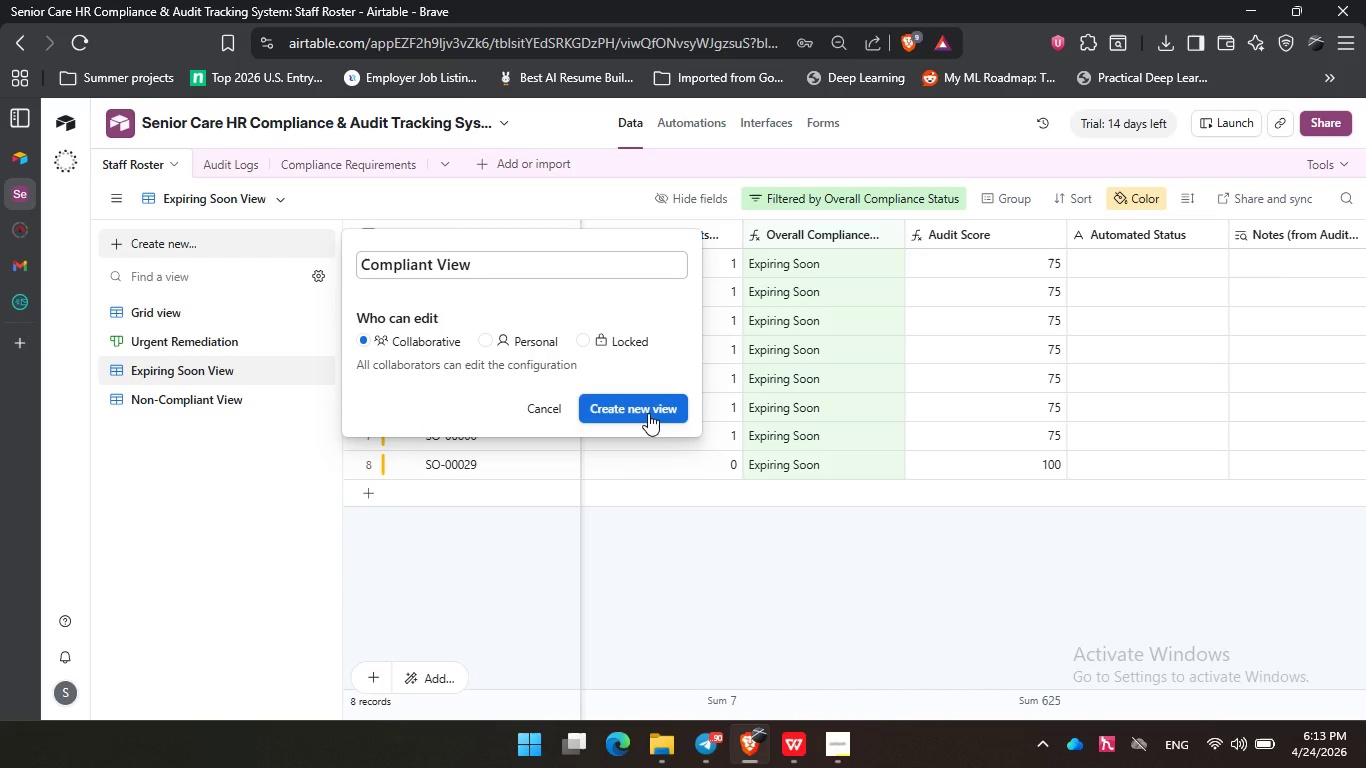 
left_click([646, 413])
 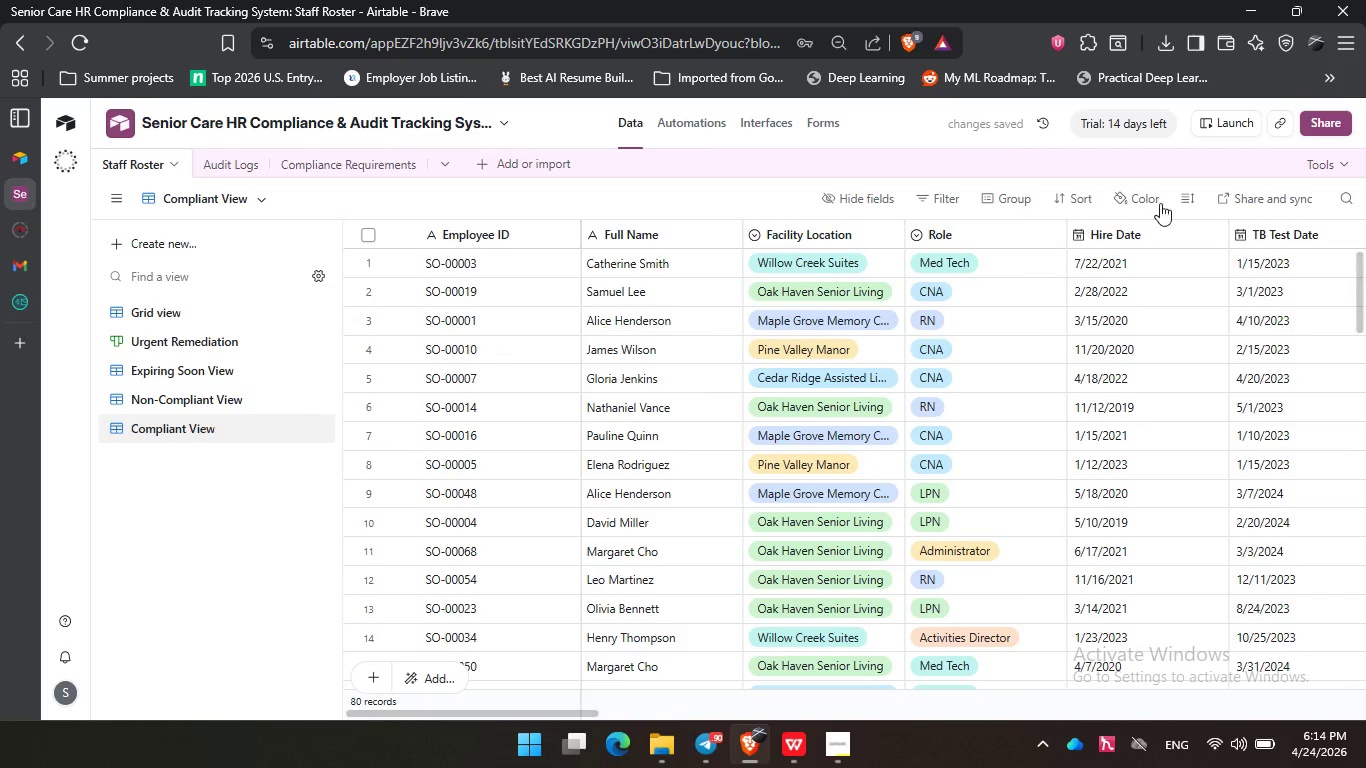 
wait(6.52)
 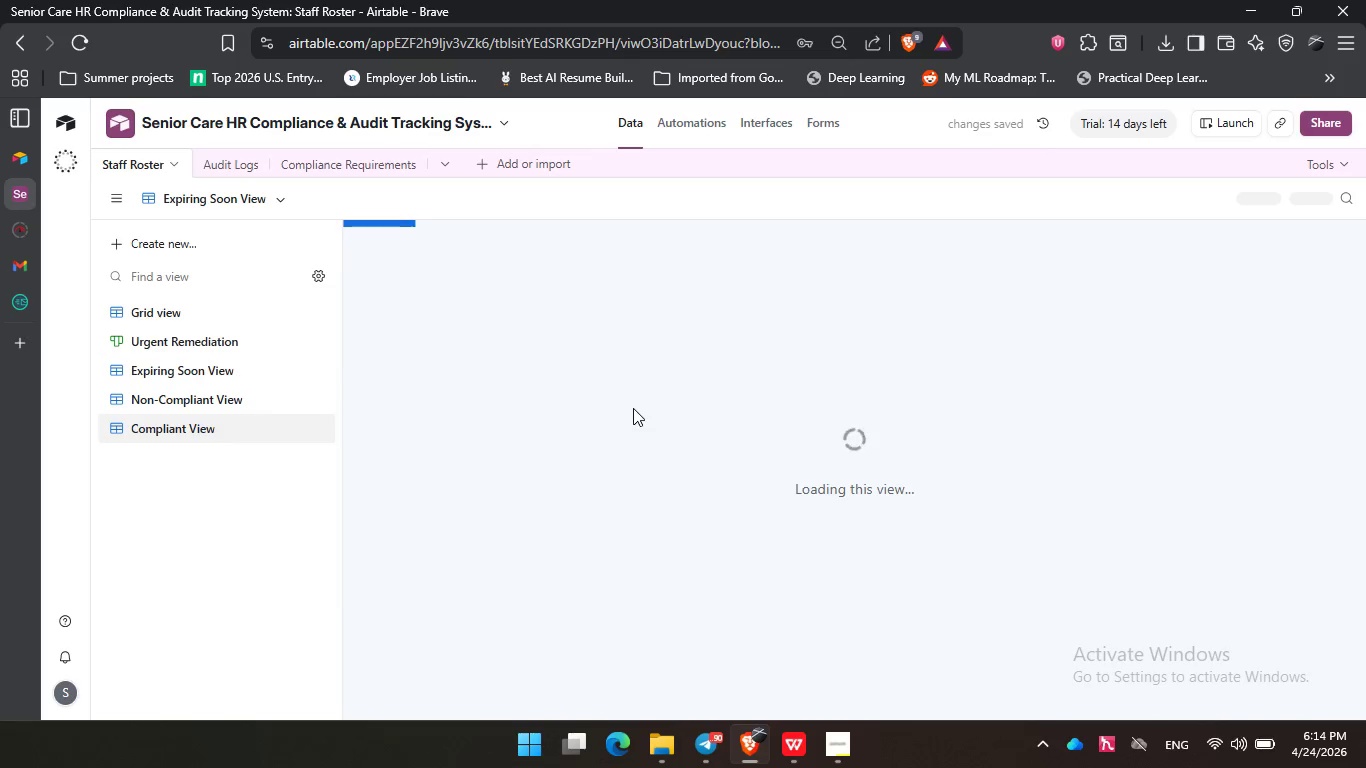 
left_click([1128, 199])
 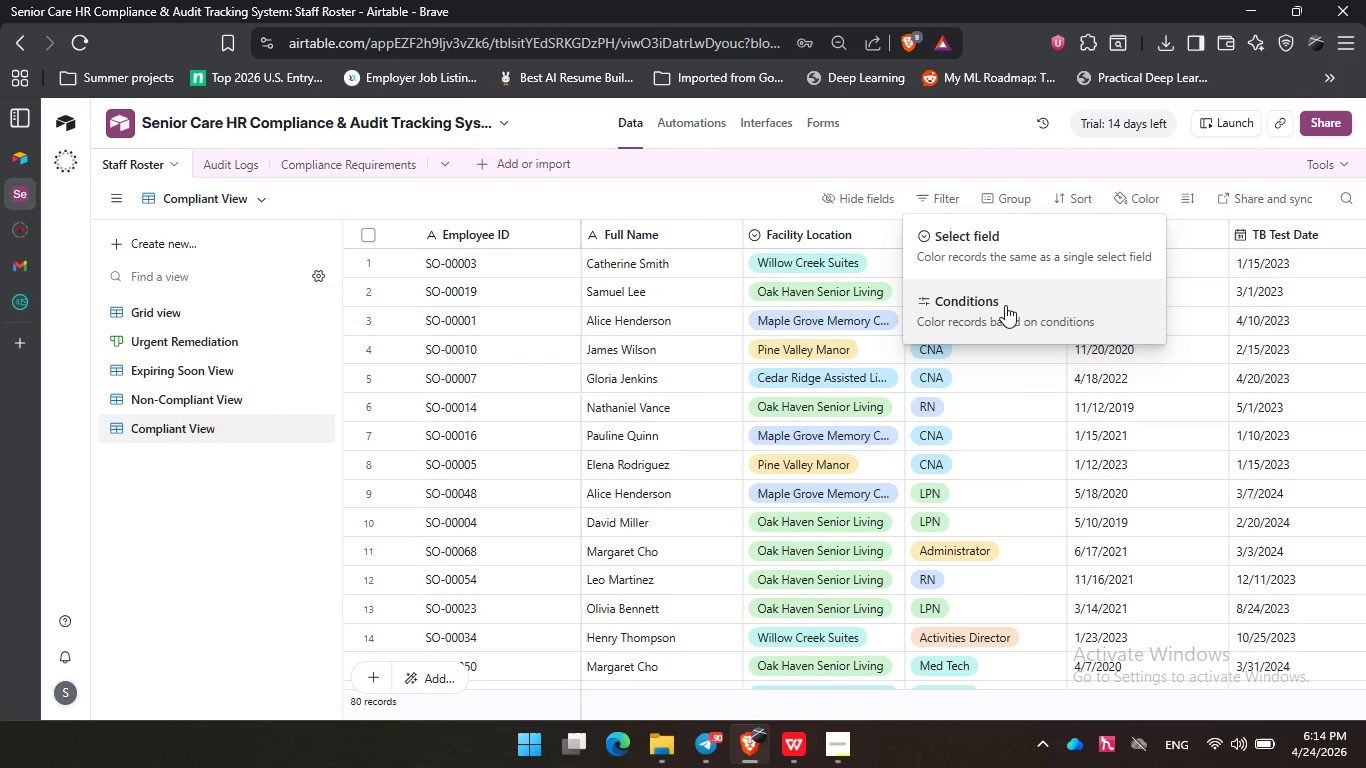 
left_click([1005, 306])
 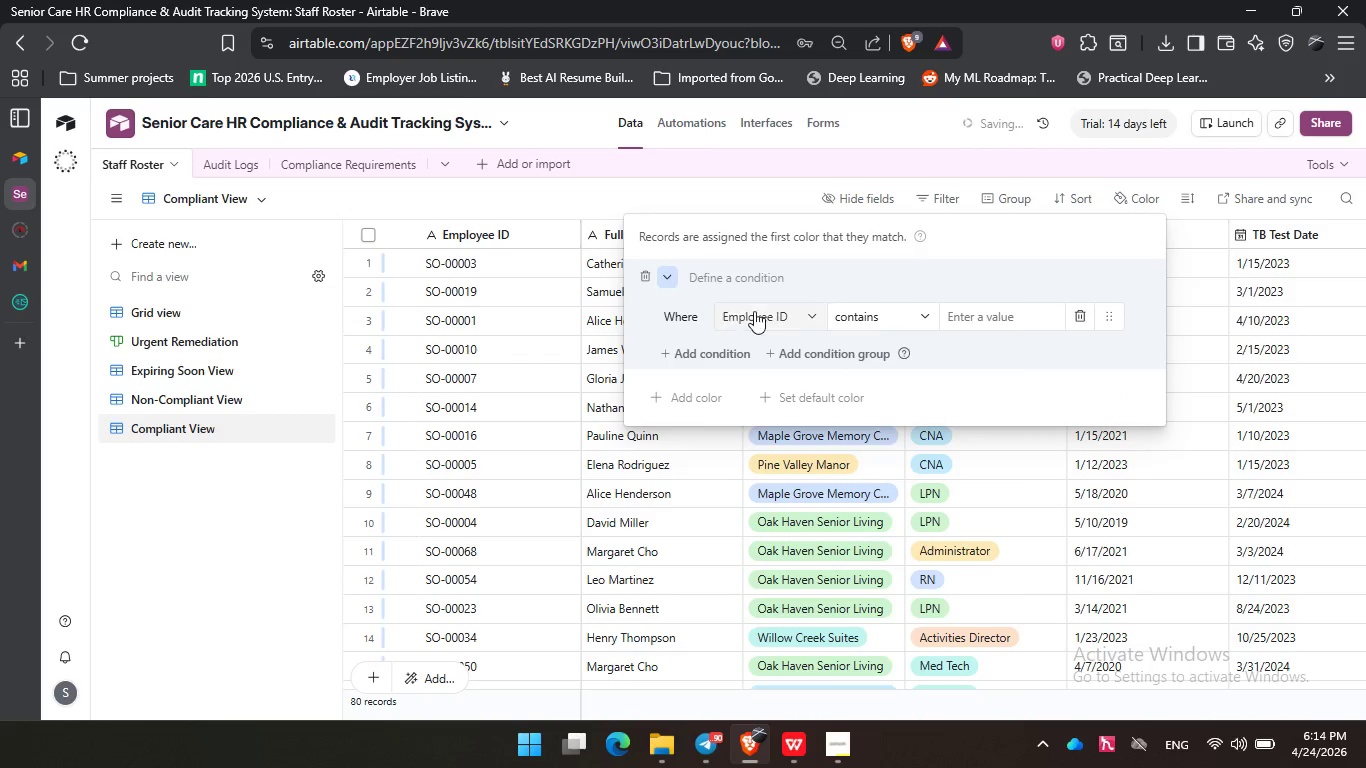 
left_click([755, 311])
 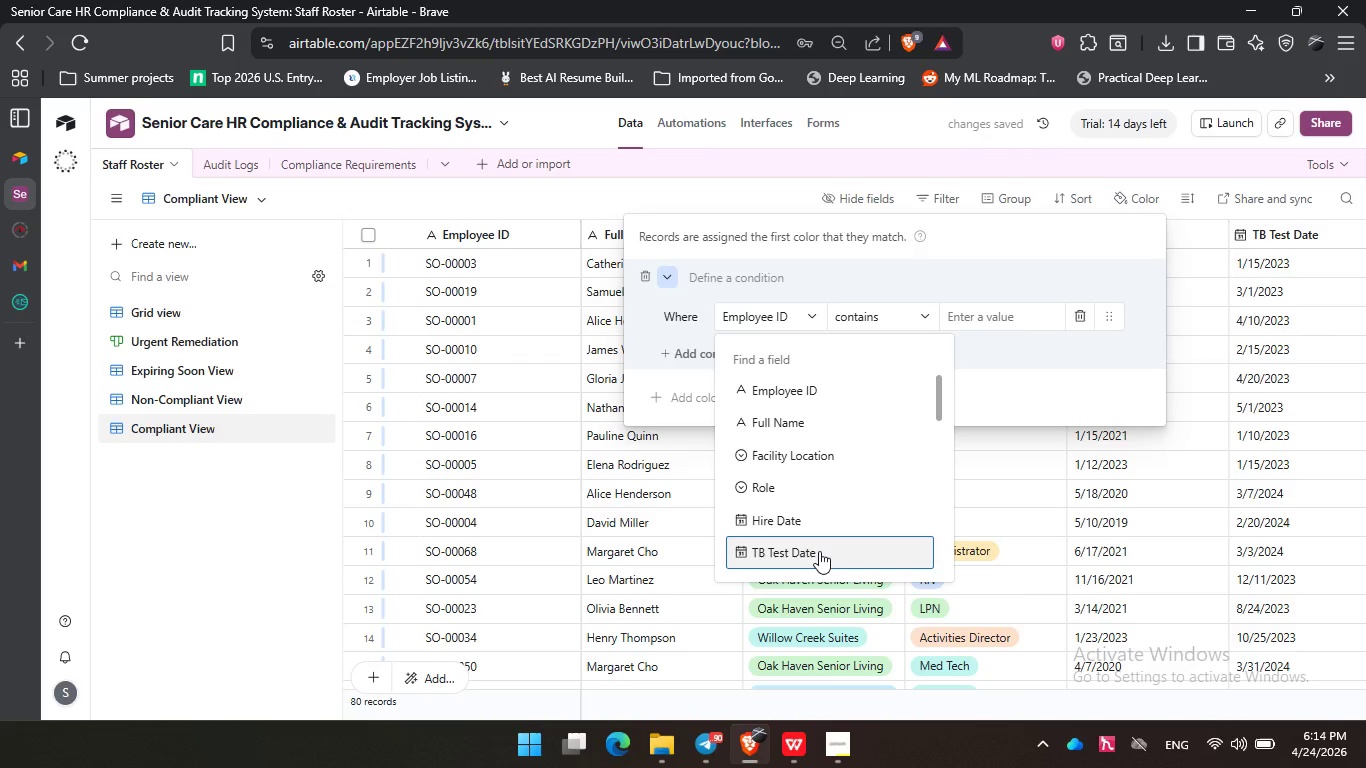 
scroll: coordinate [819, 537], scroll_direction: down, amount: 13.0
 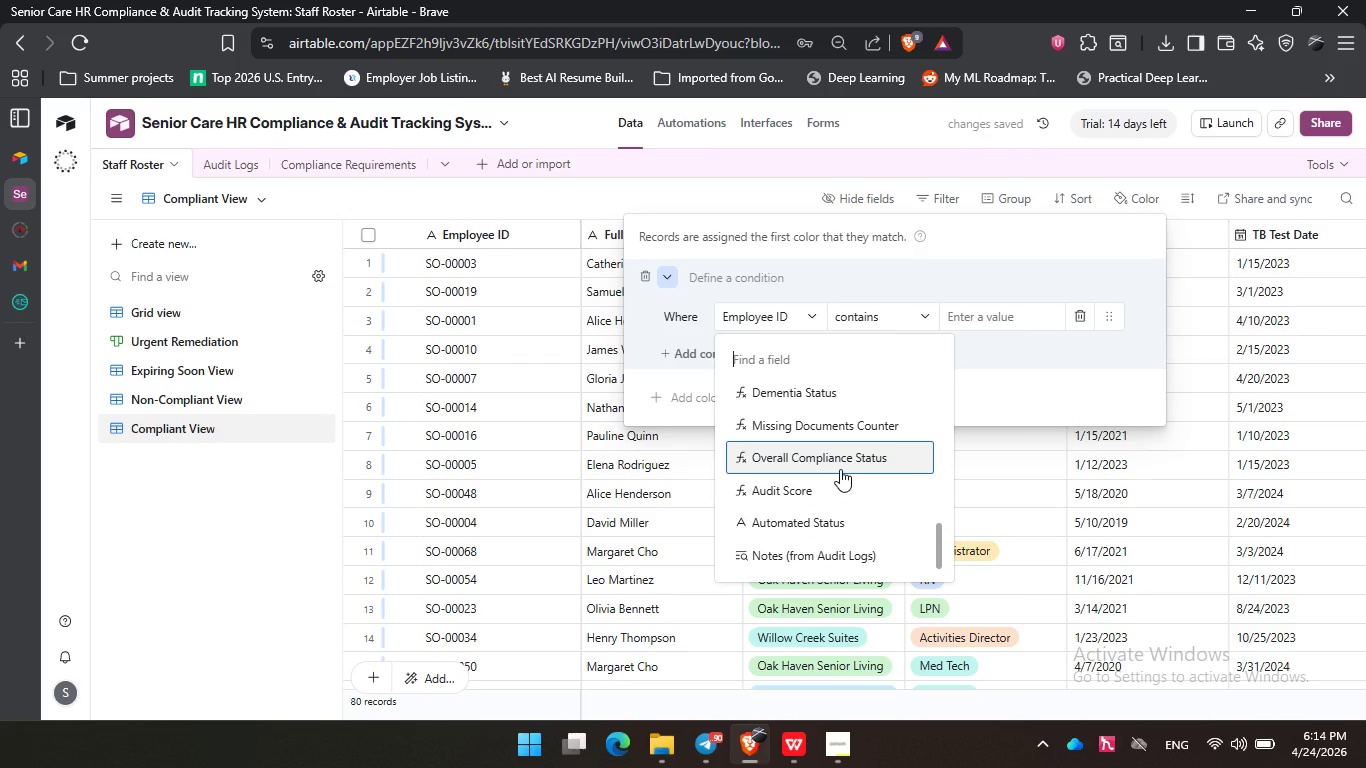 
left_click([840, 469])
 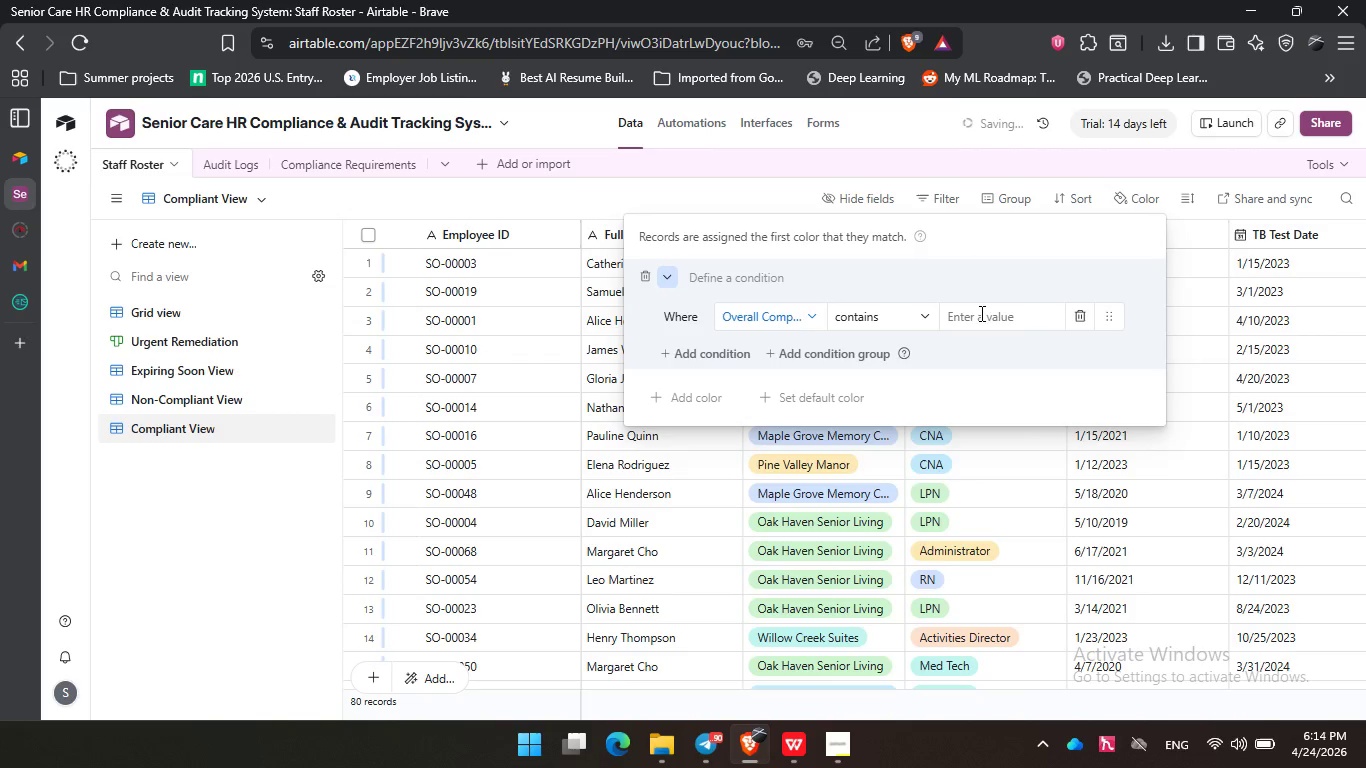 
left_click([975, 311])
 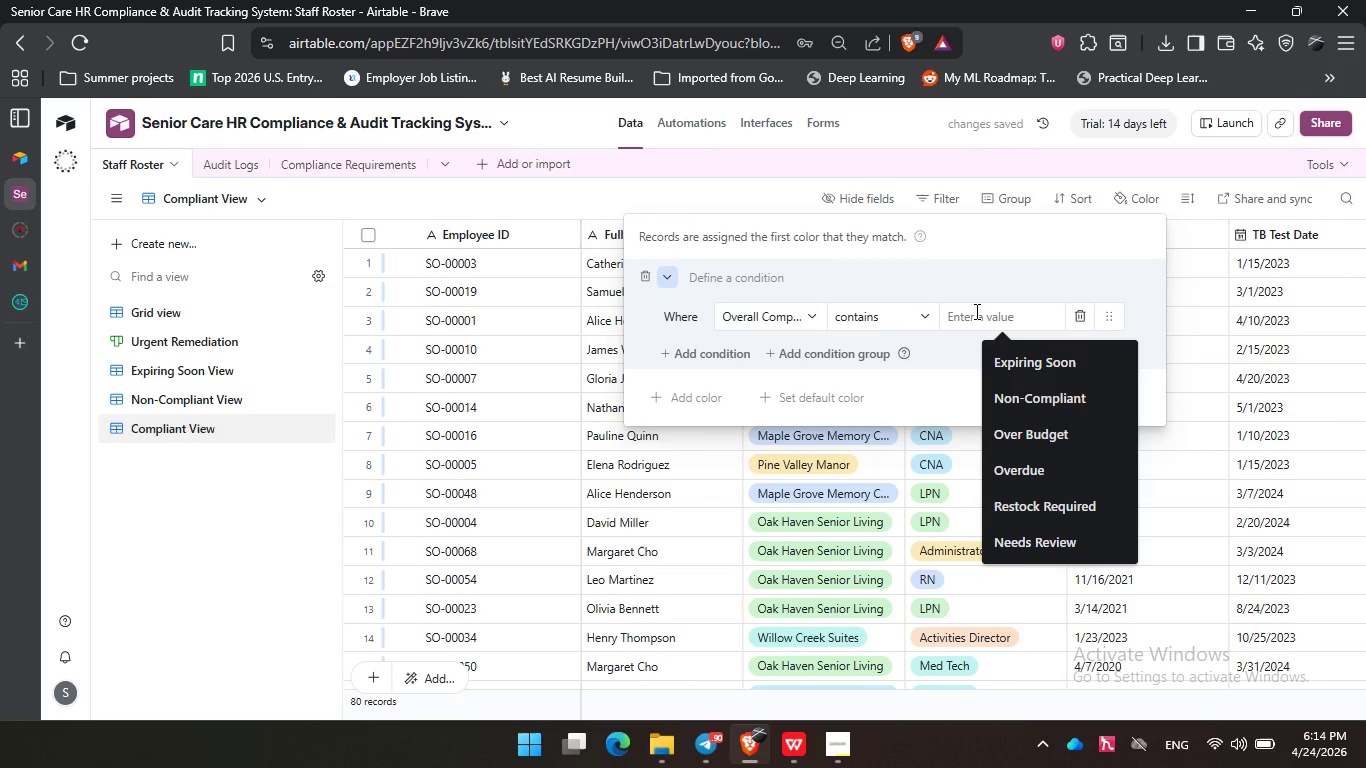 
key(C)
 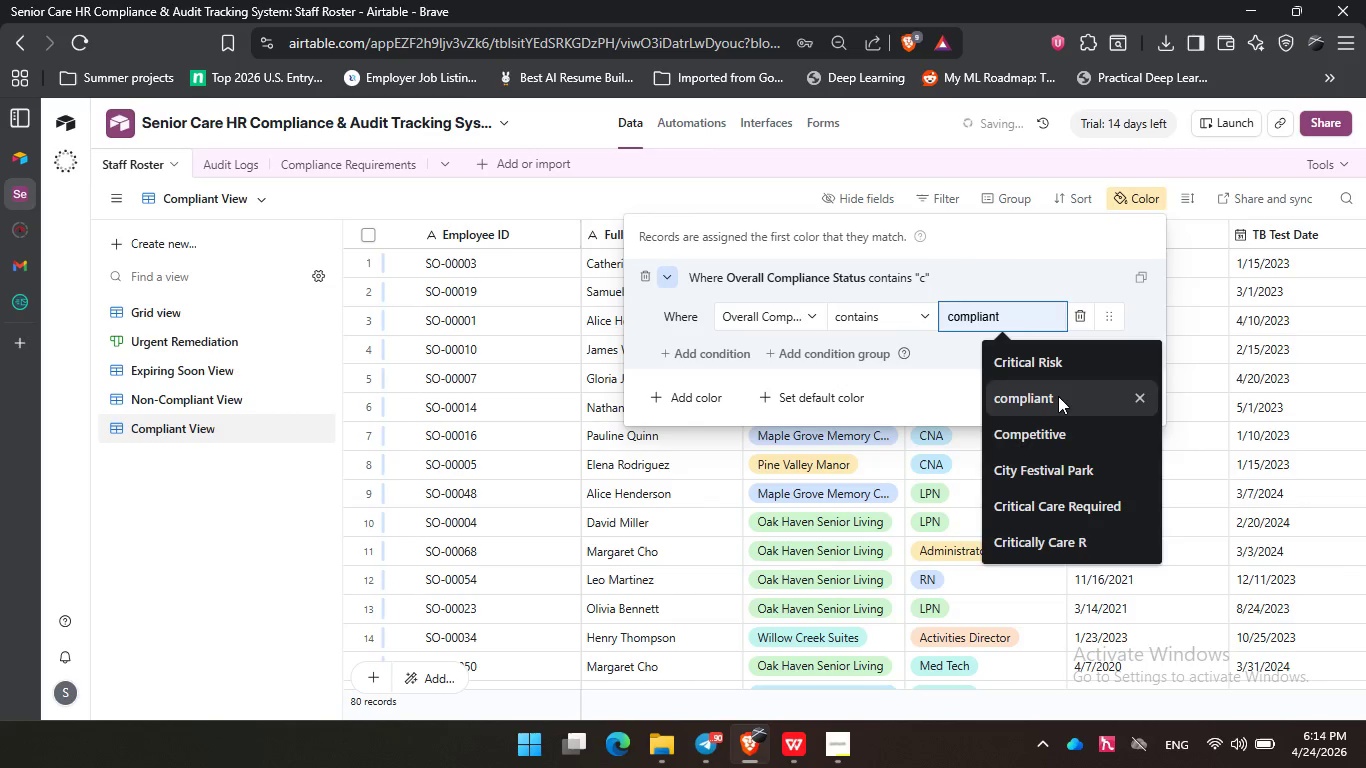 
left_click([1058, 396])
 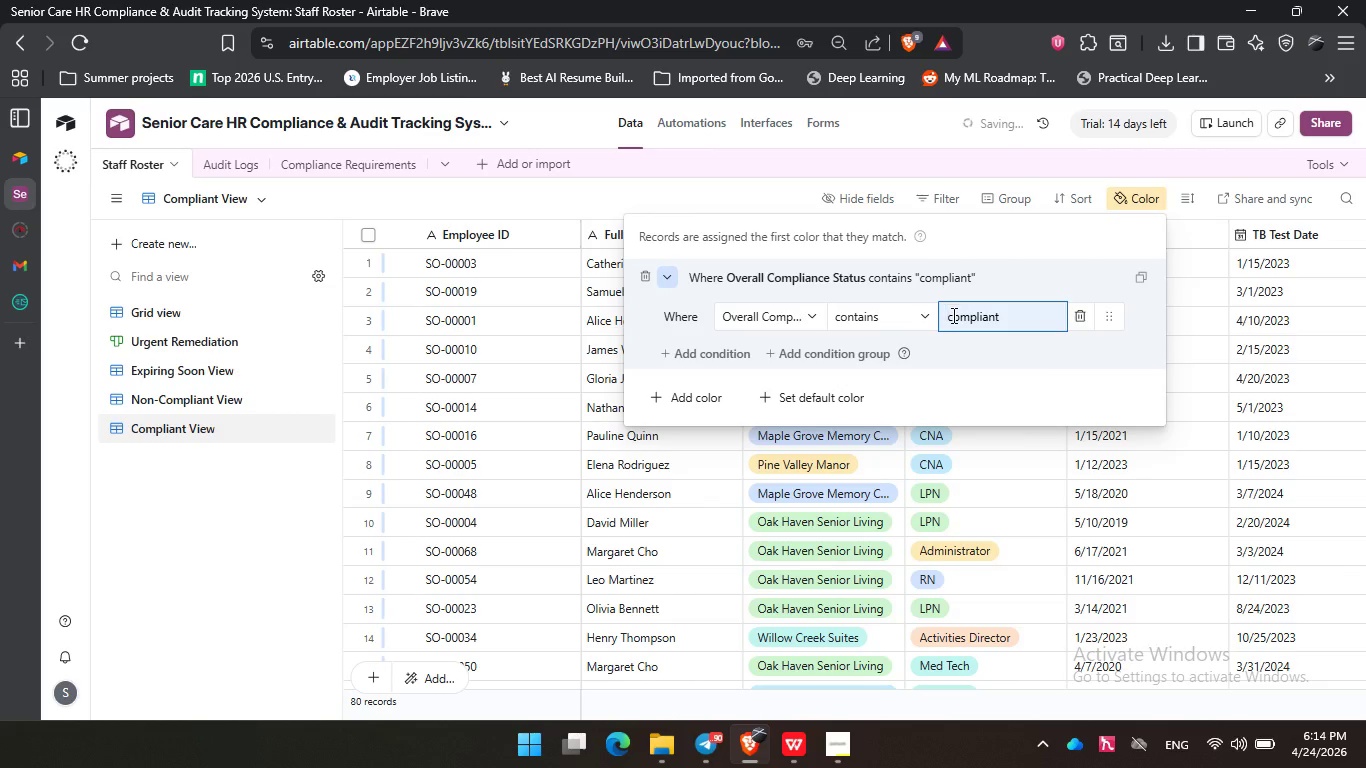 
left_click([953, 316])
 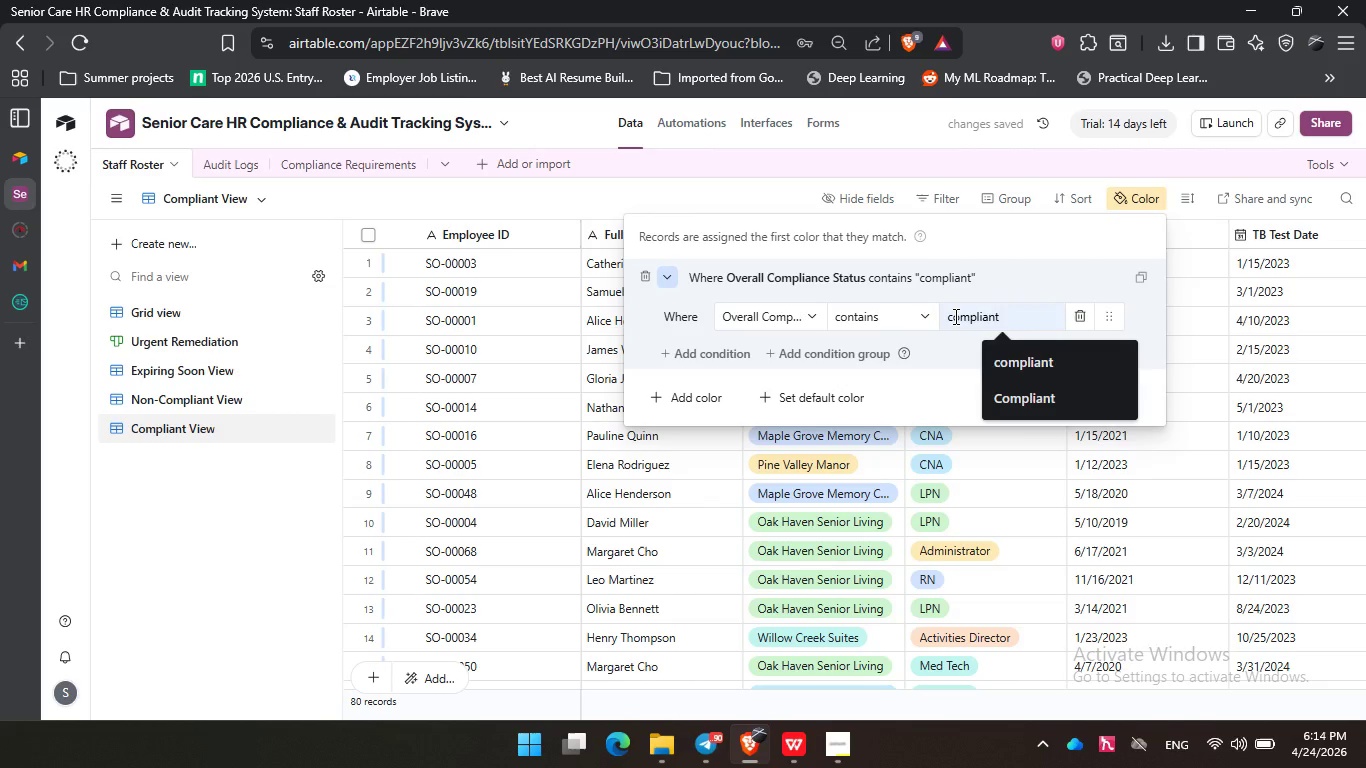 
key(Backspace)
 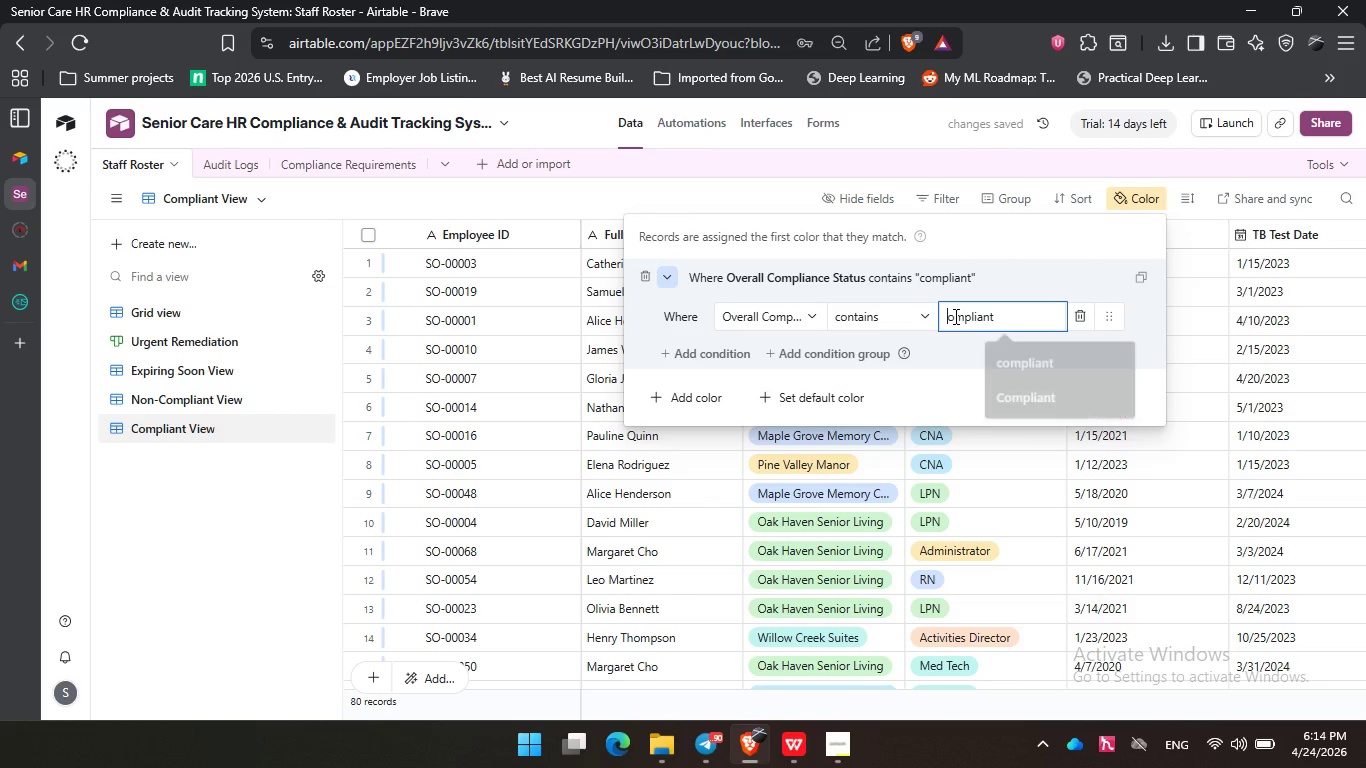 
key(Shift+ShiftLeft)
 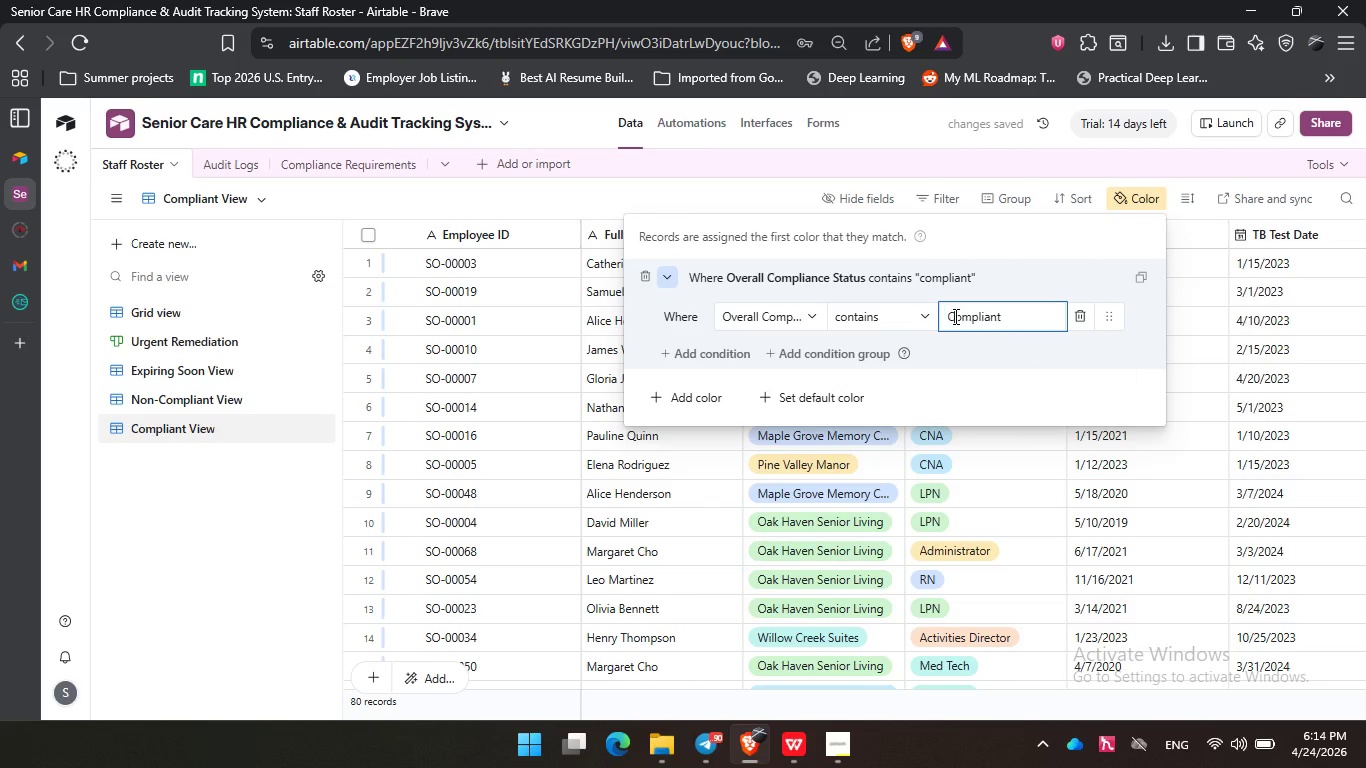 
key(Shift+C)
 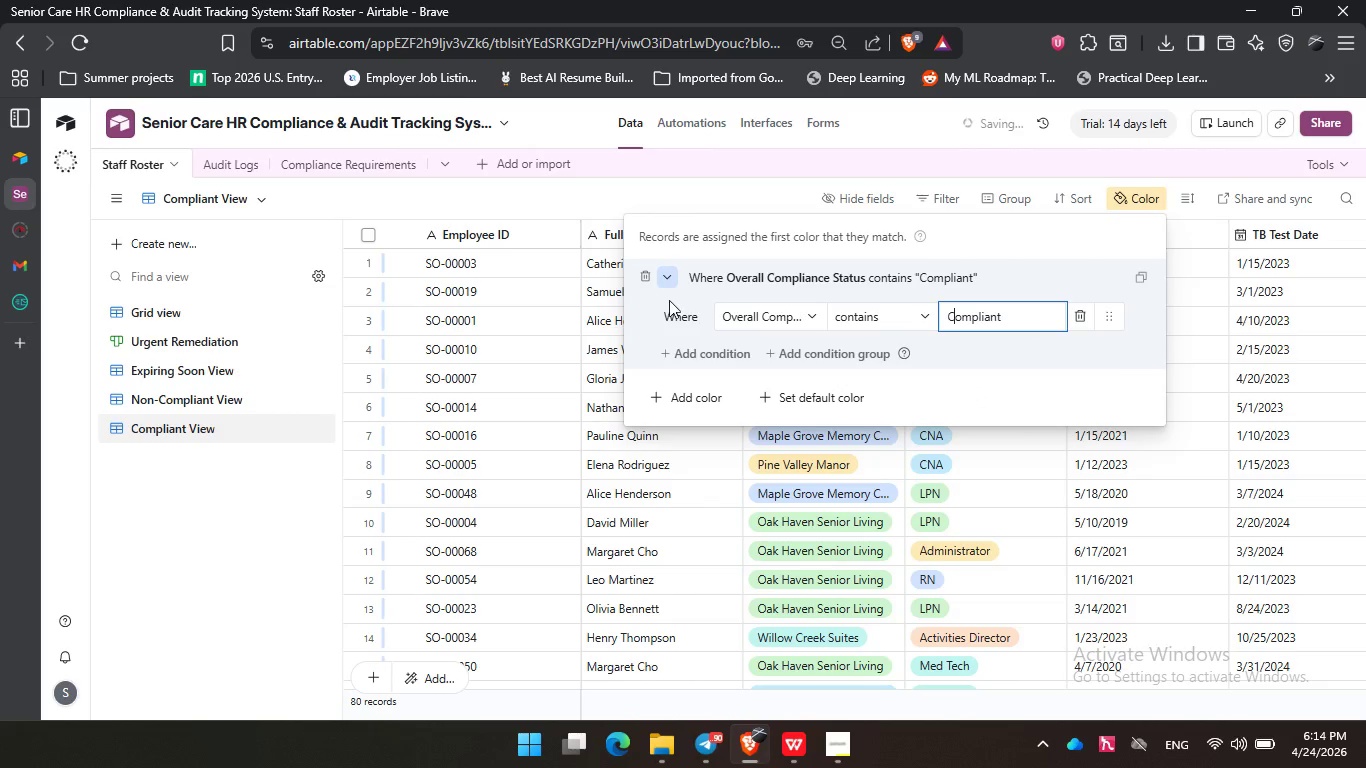 
left_click([673, 273])
 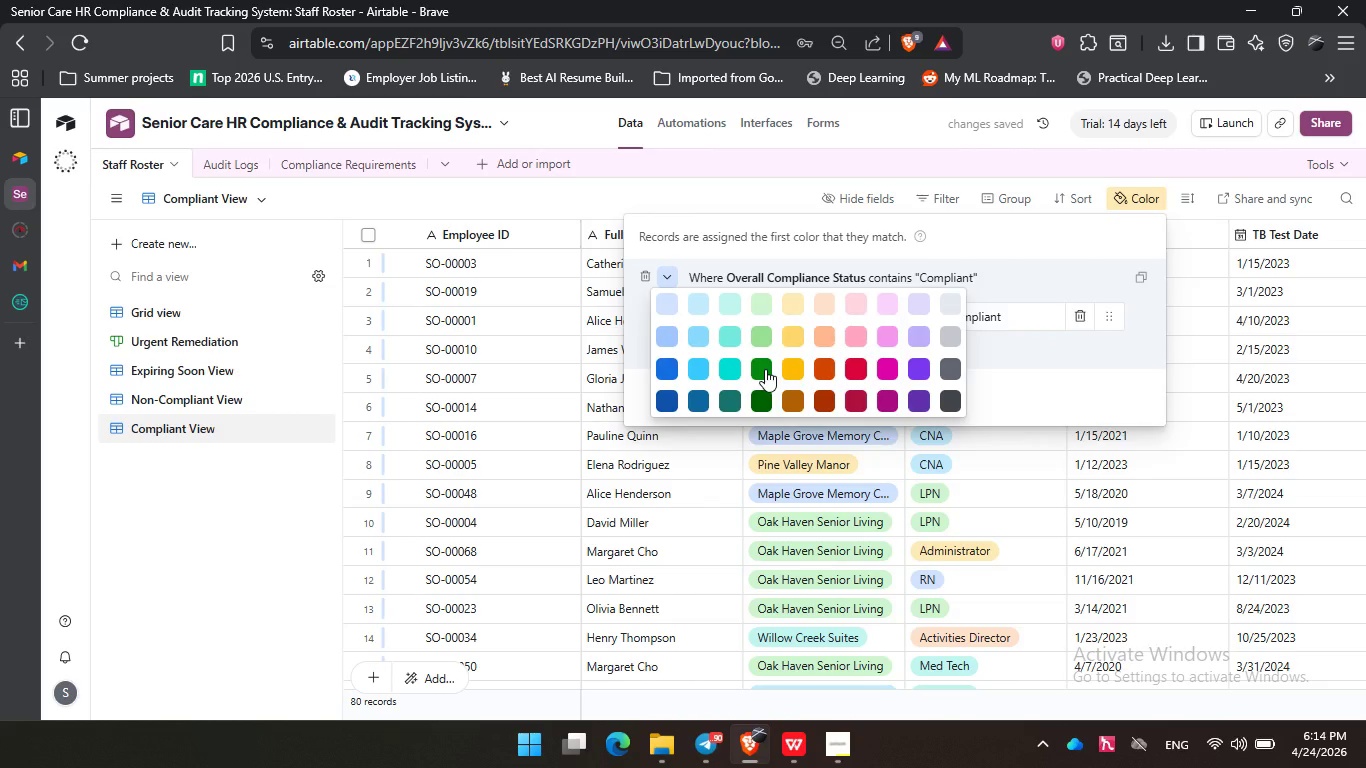 
left_click([765, 369])
 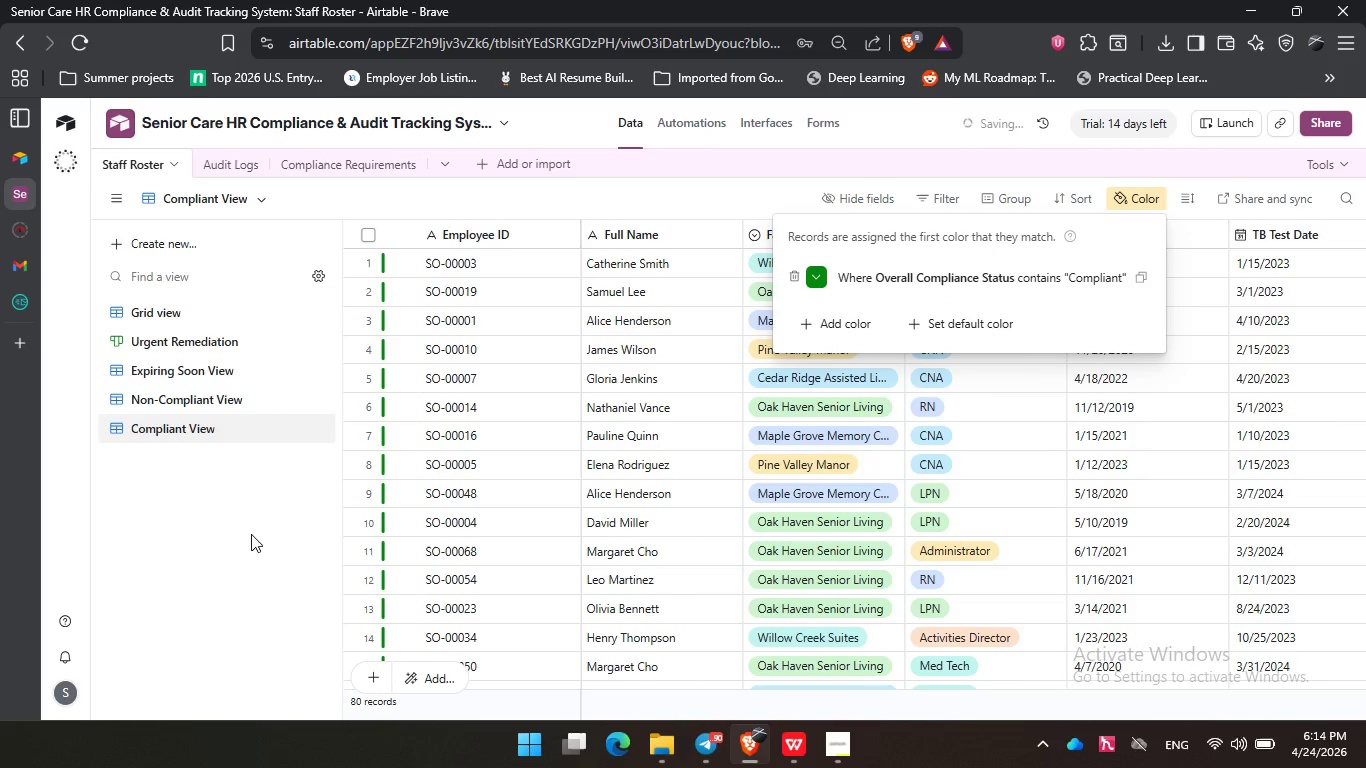 
left_click([251, 534])
 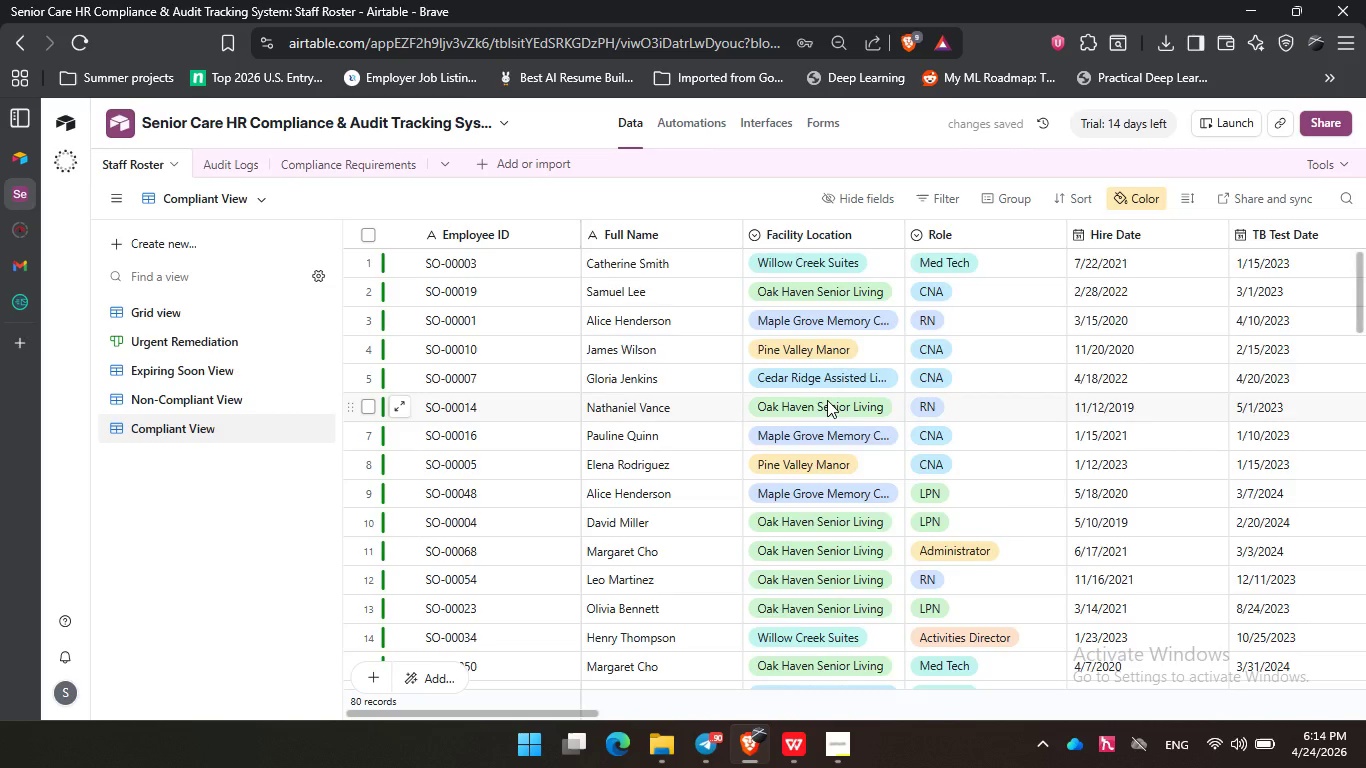 
scroll: coordinate [845, 496], scroll_direction: down, amount: 24.0
 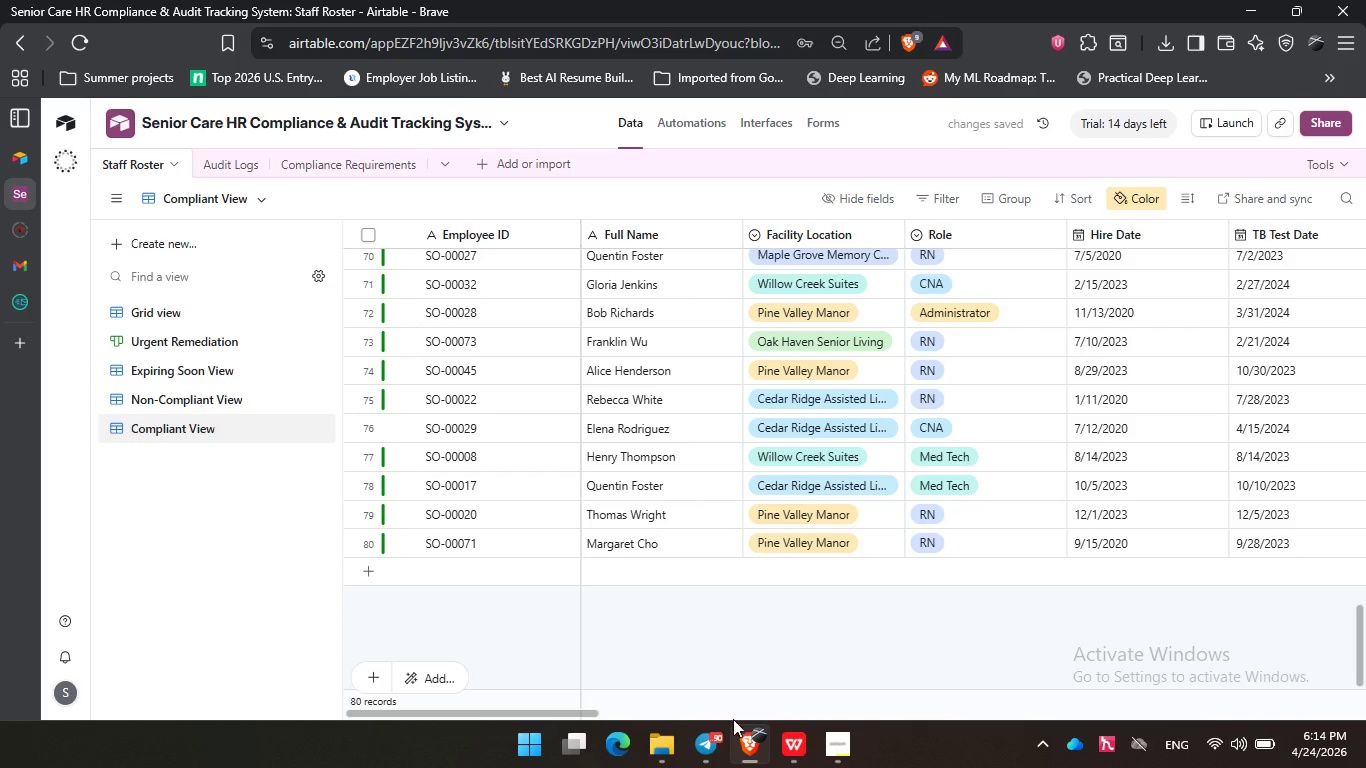 
left_click_drag(start_coordinate=[576, 711], to_coordinate=[492, 706])
 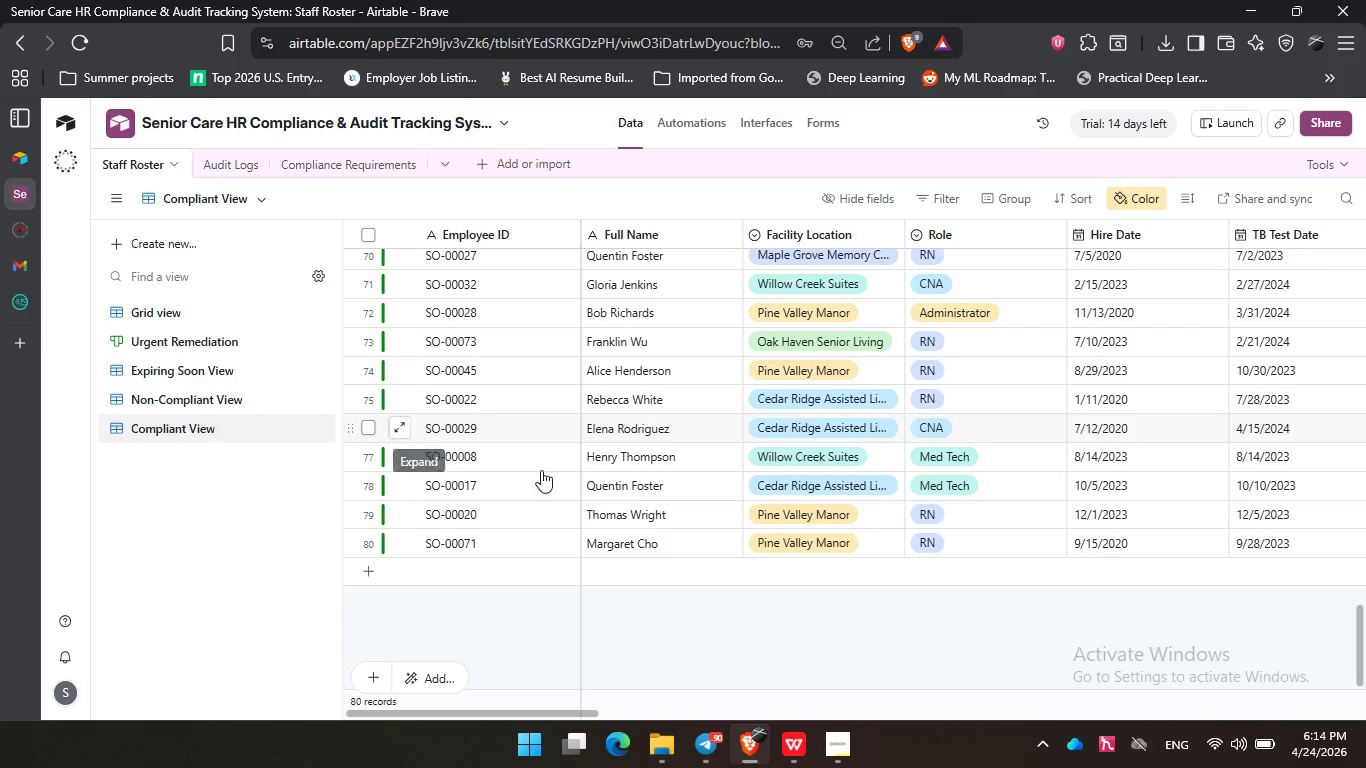 
scroll: coordinate [764, 547], scroll_direction: up, amount: 27.0
 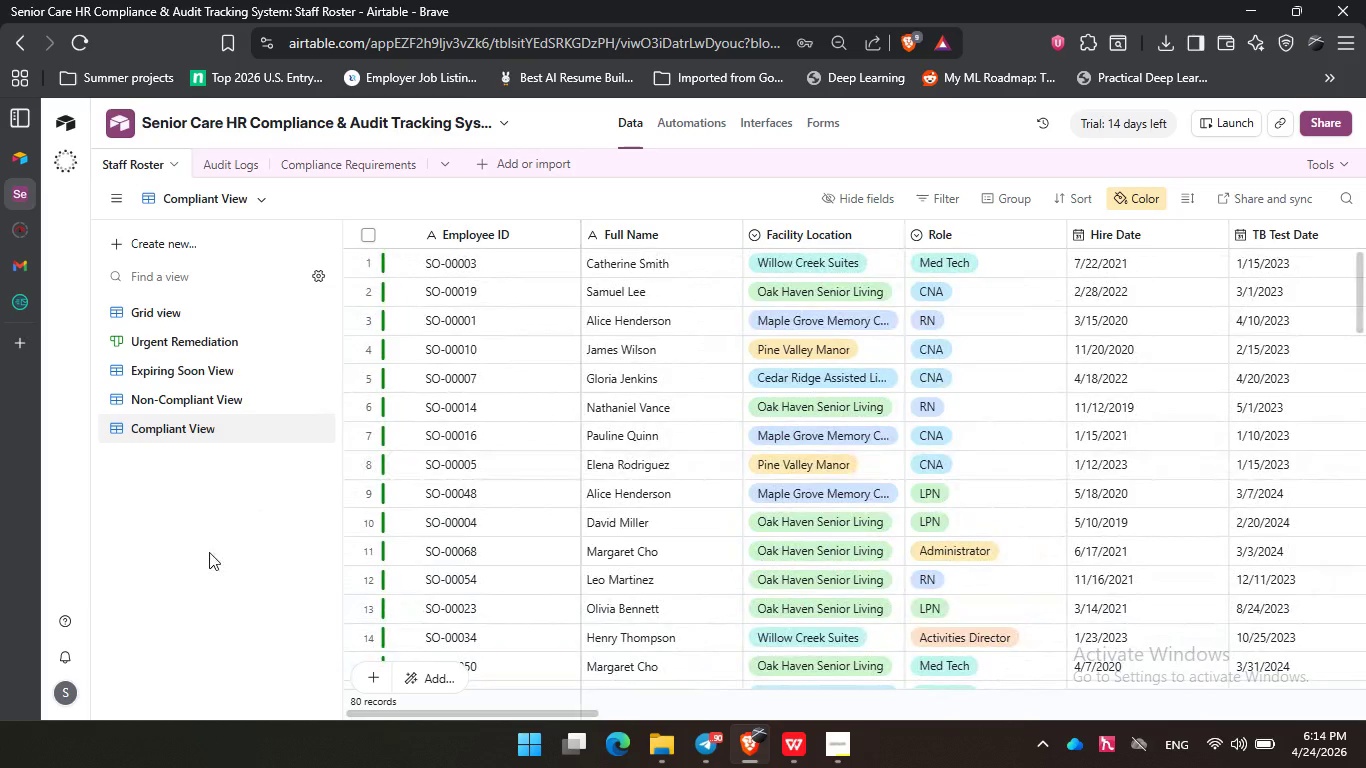 
wait(5.47)
 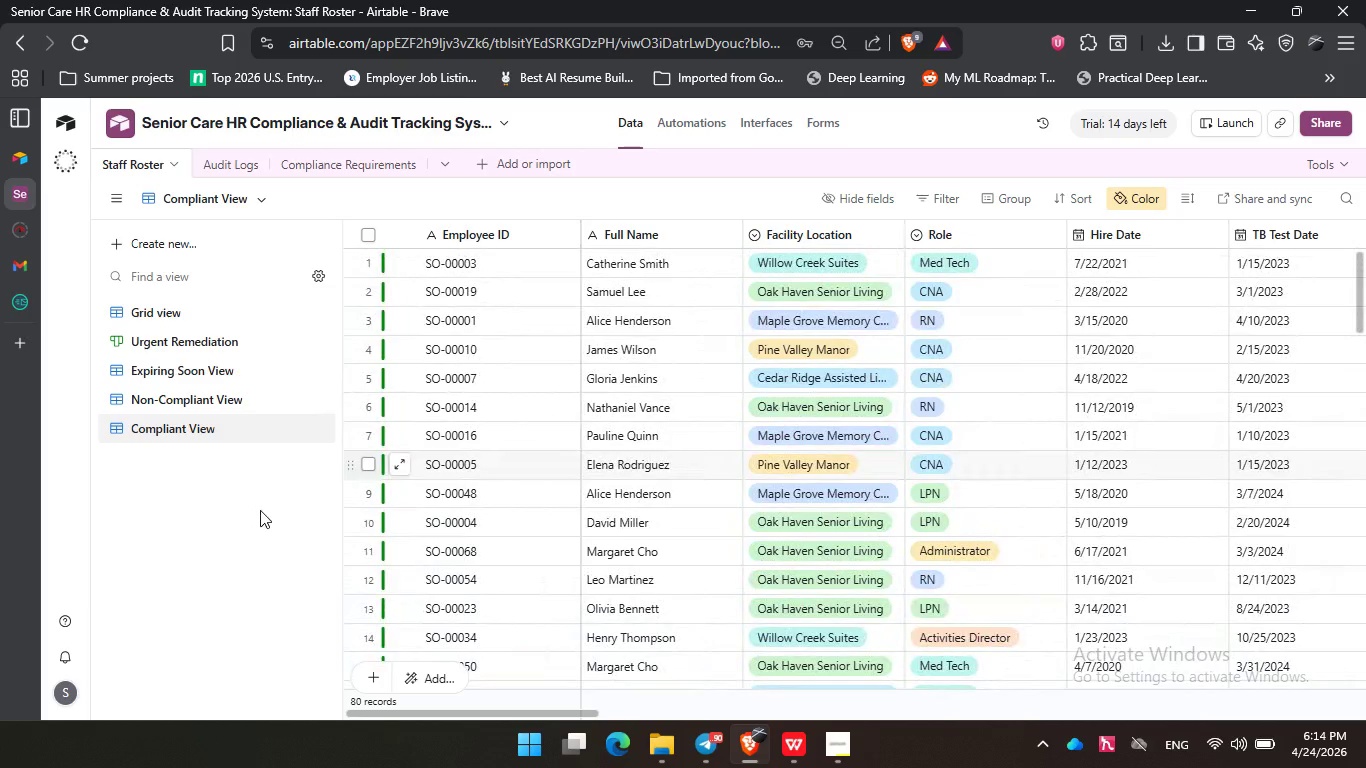 
left_click([216, 150])
 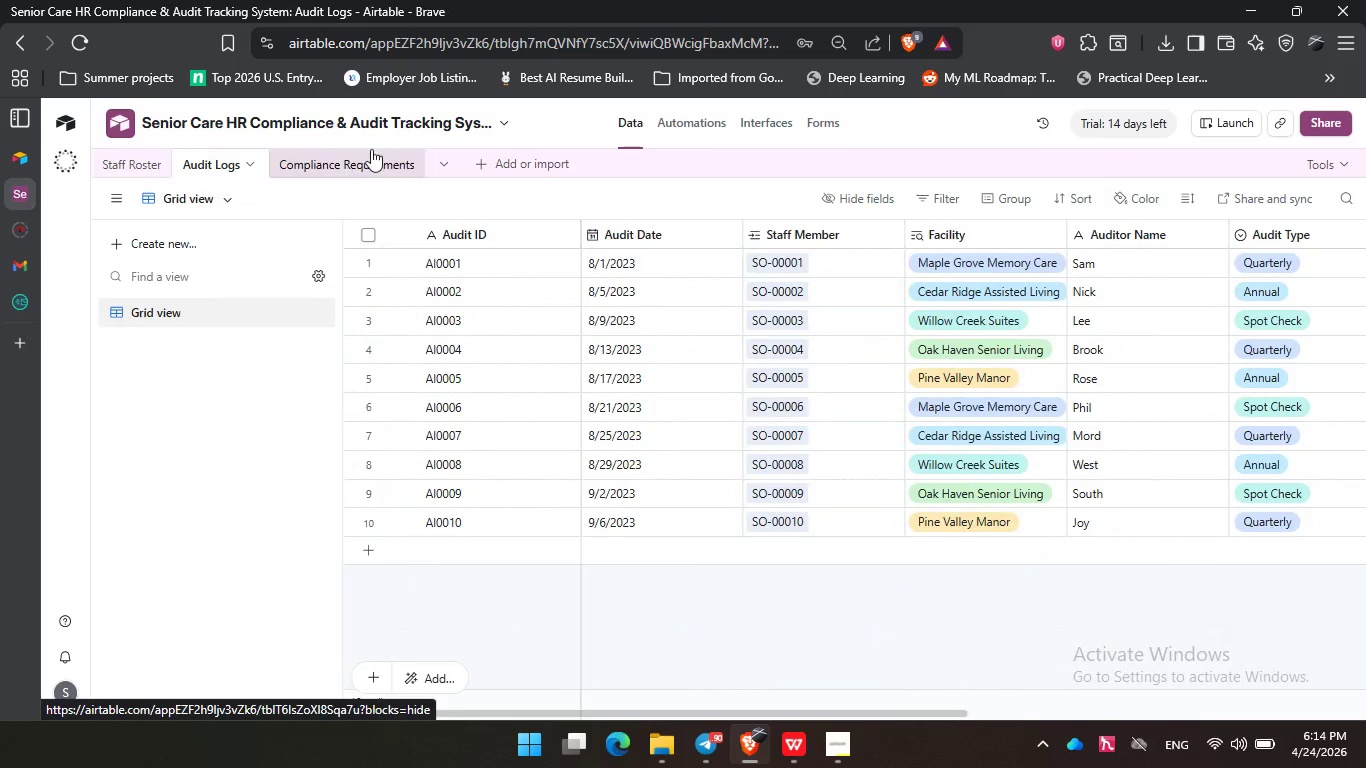 
left_click([356, 162])
 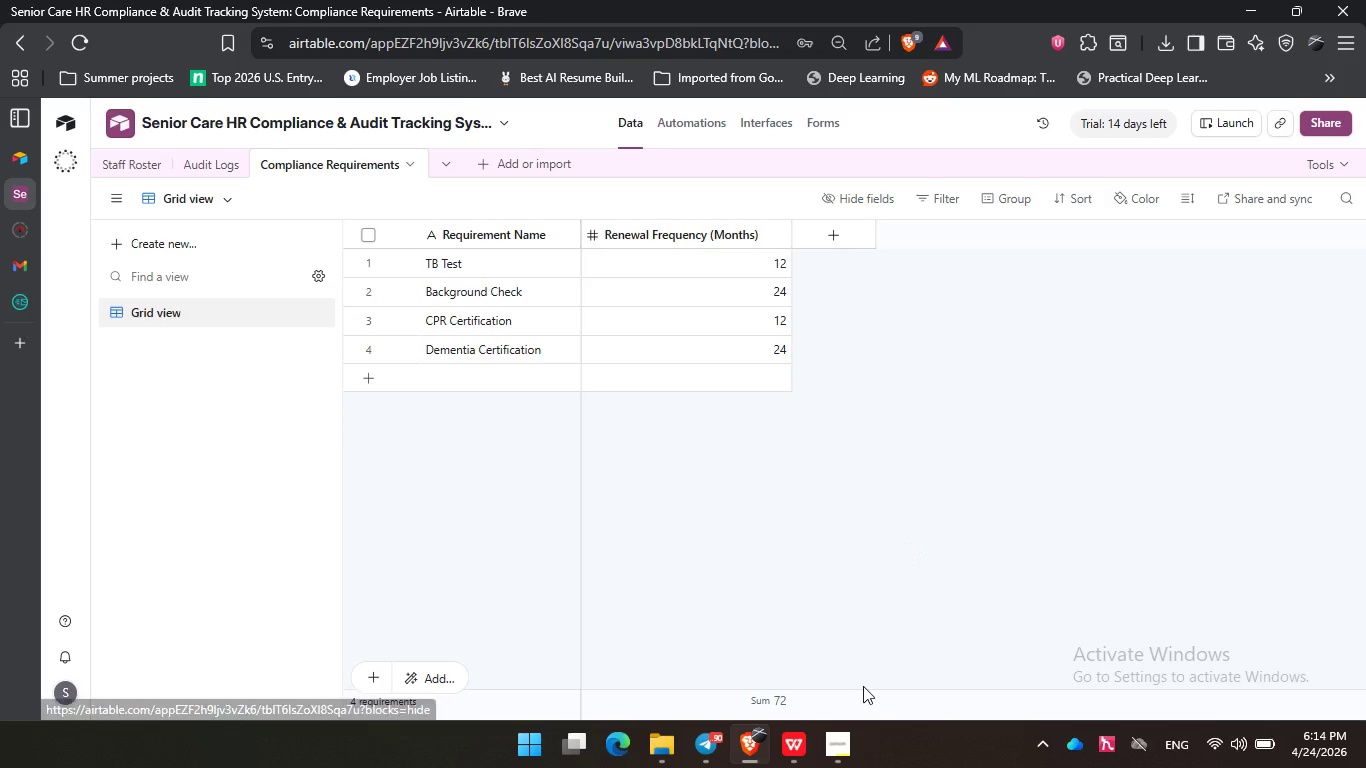 
left_click([840, 761])